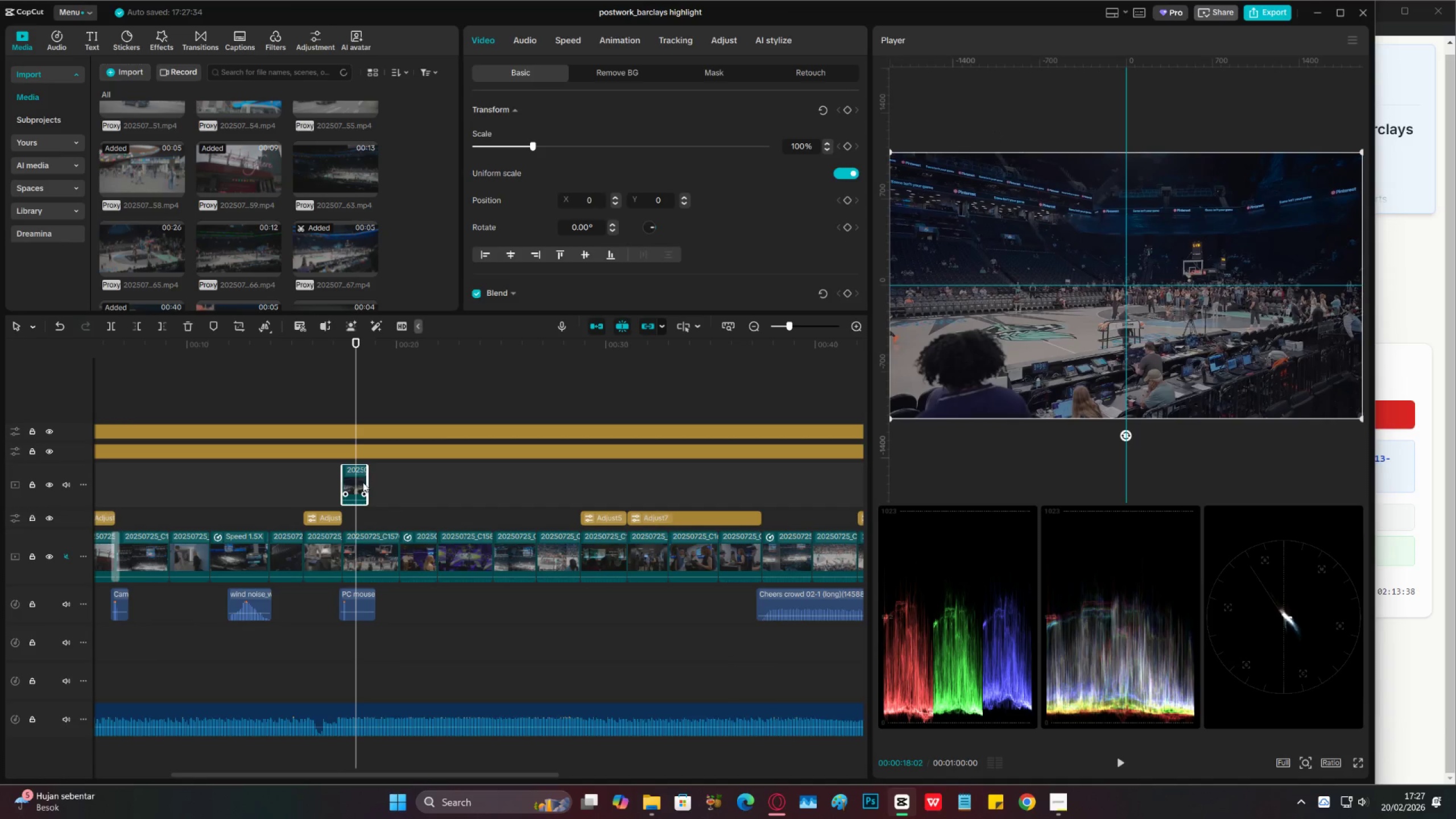 
left_click_drag(start_coordinate=[357, 482], to_coordinate=[386, 482])
 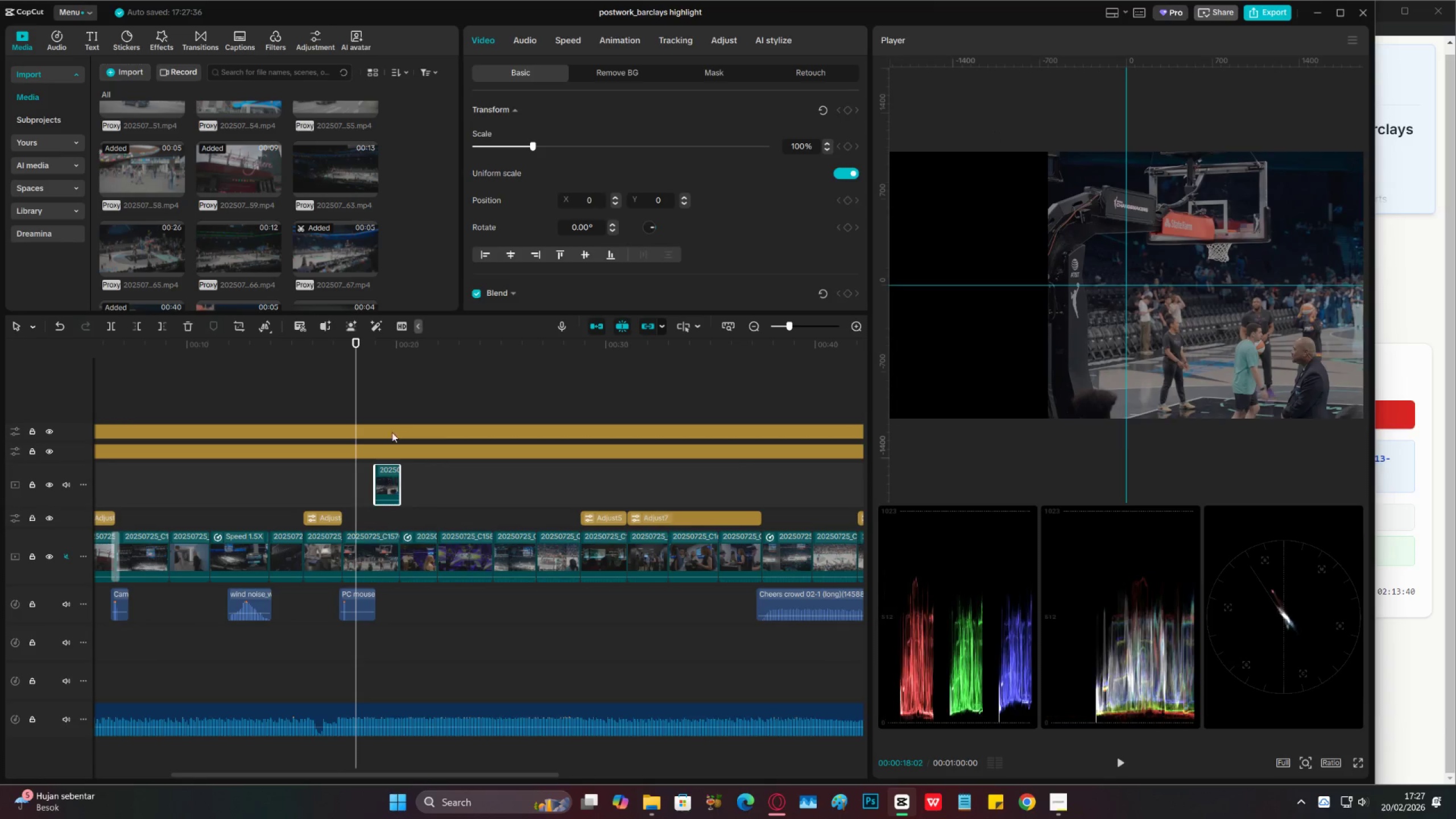 
left_click([393, 428])
 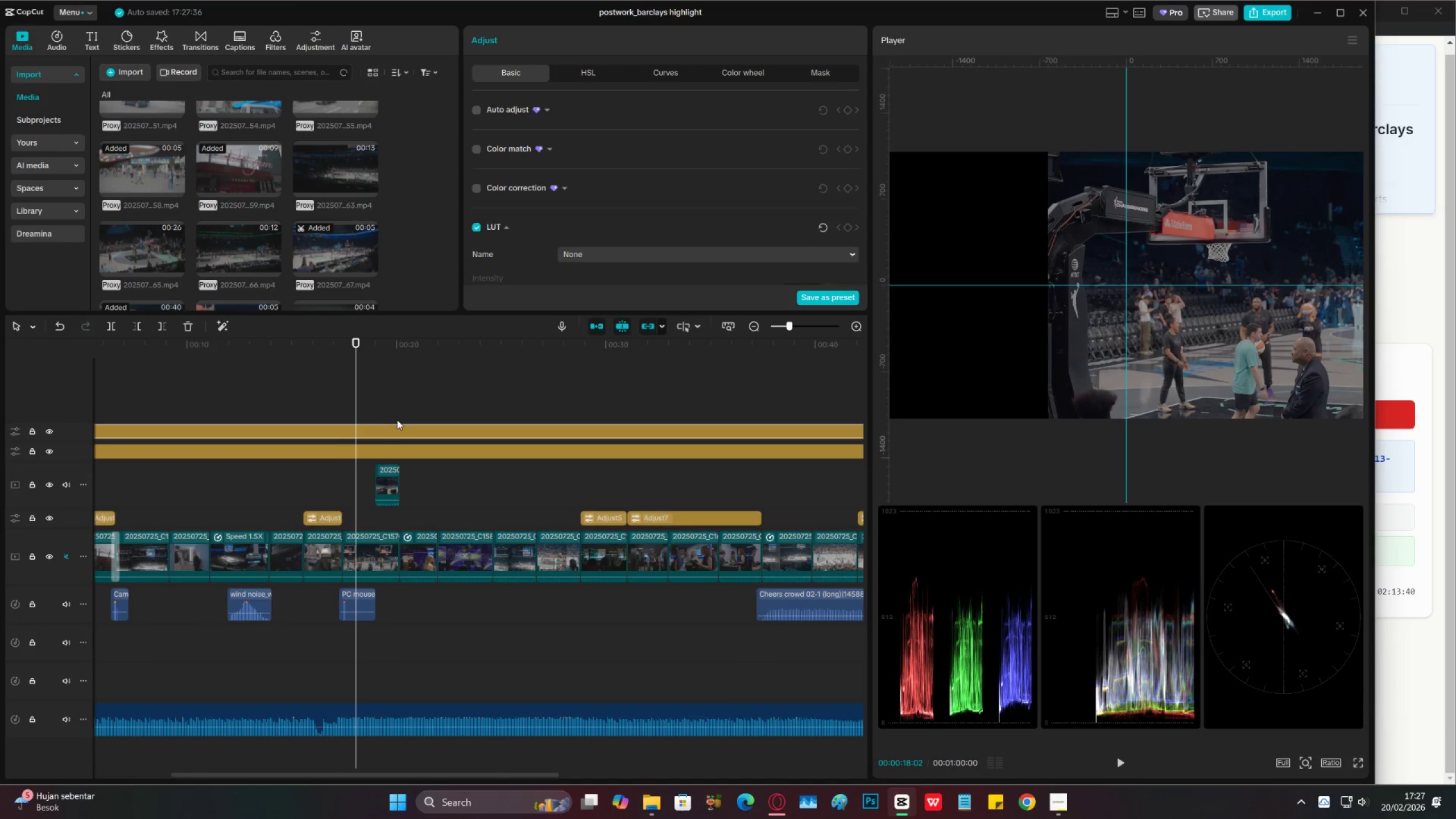 
left_click([397, 417])
 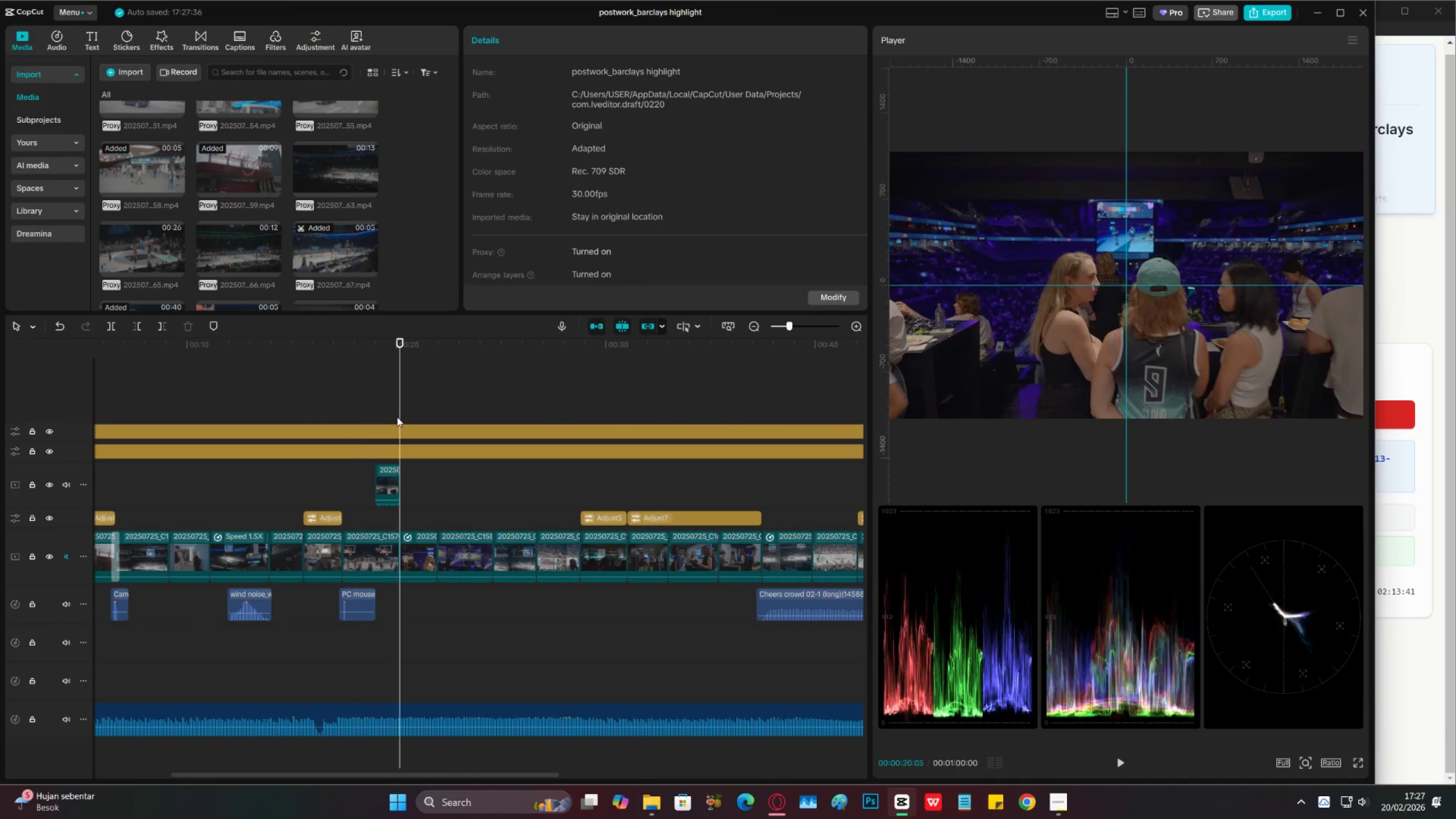 
key(Space)
 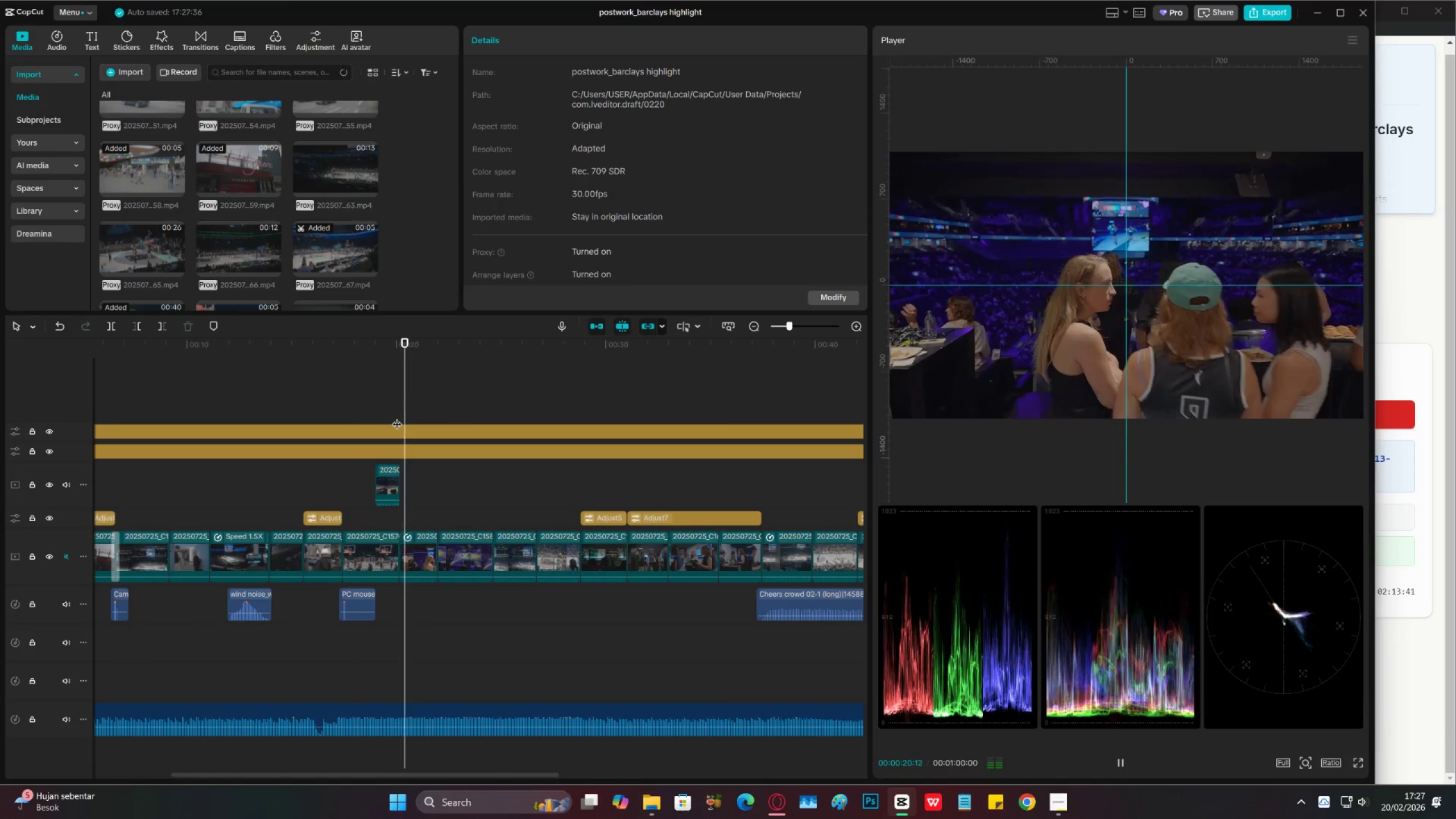 
key(Space)
 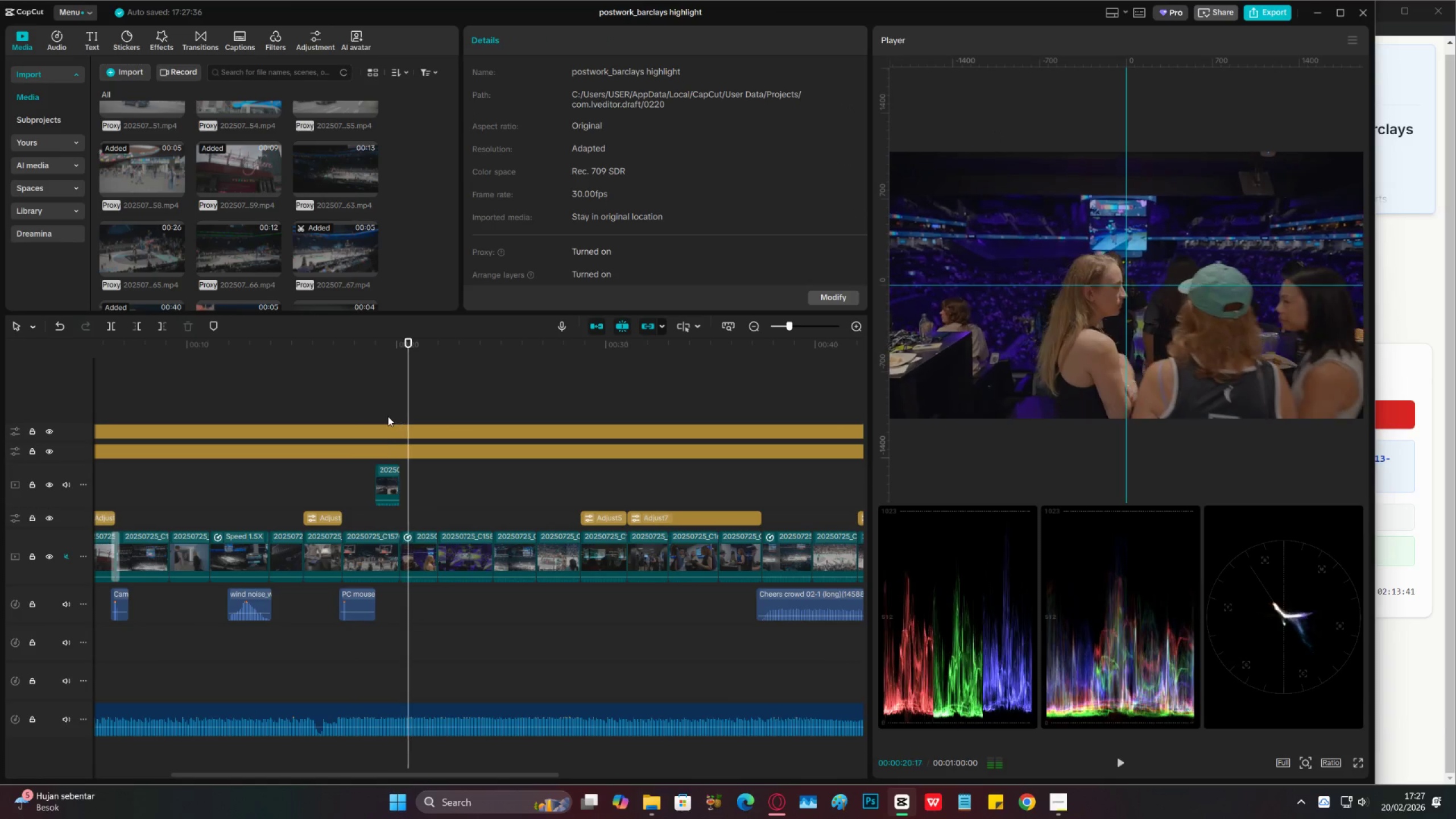 
left_click([388, 416])
 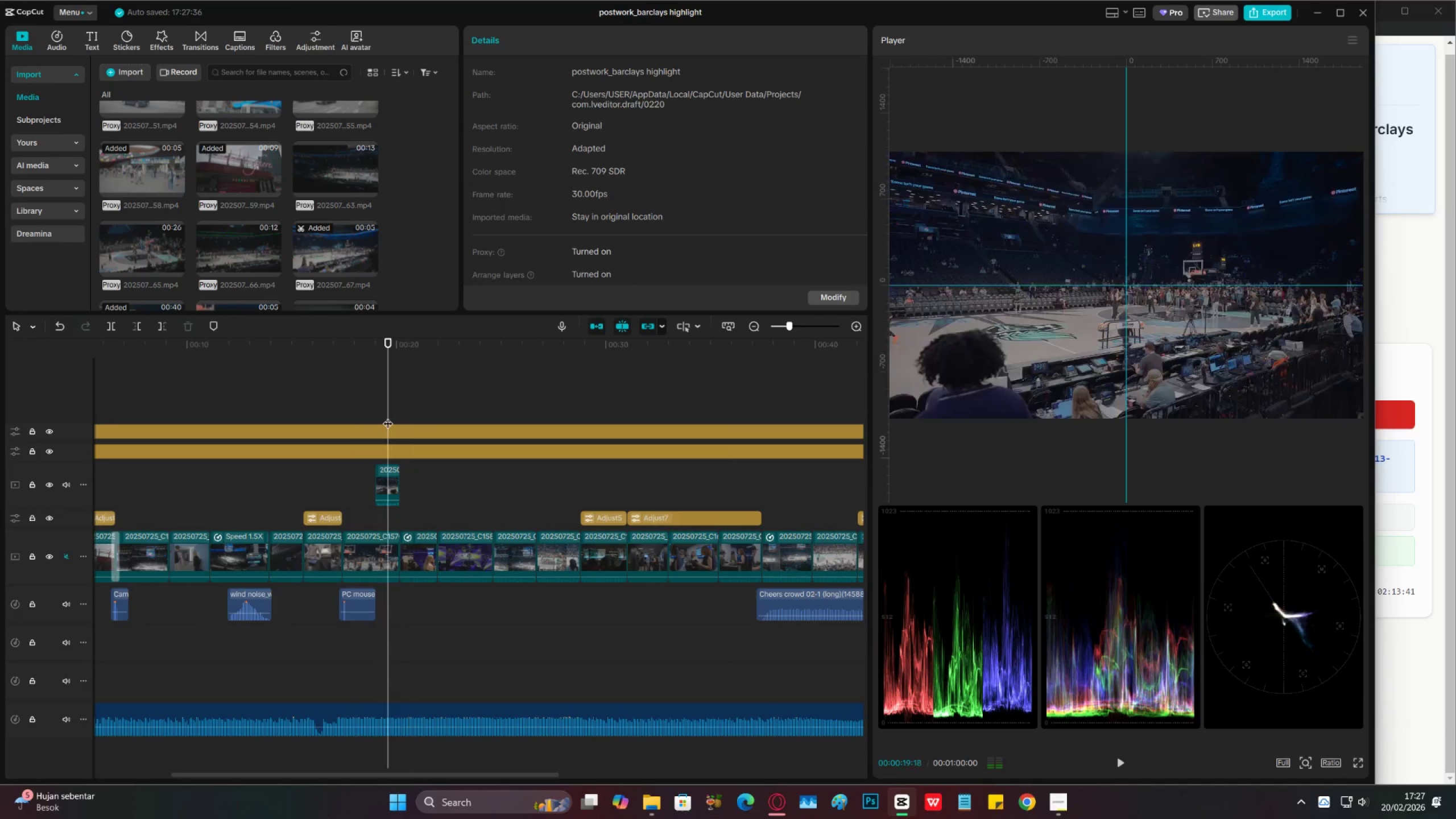 
key(Space)
 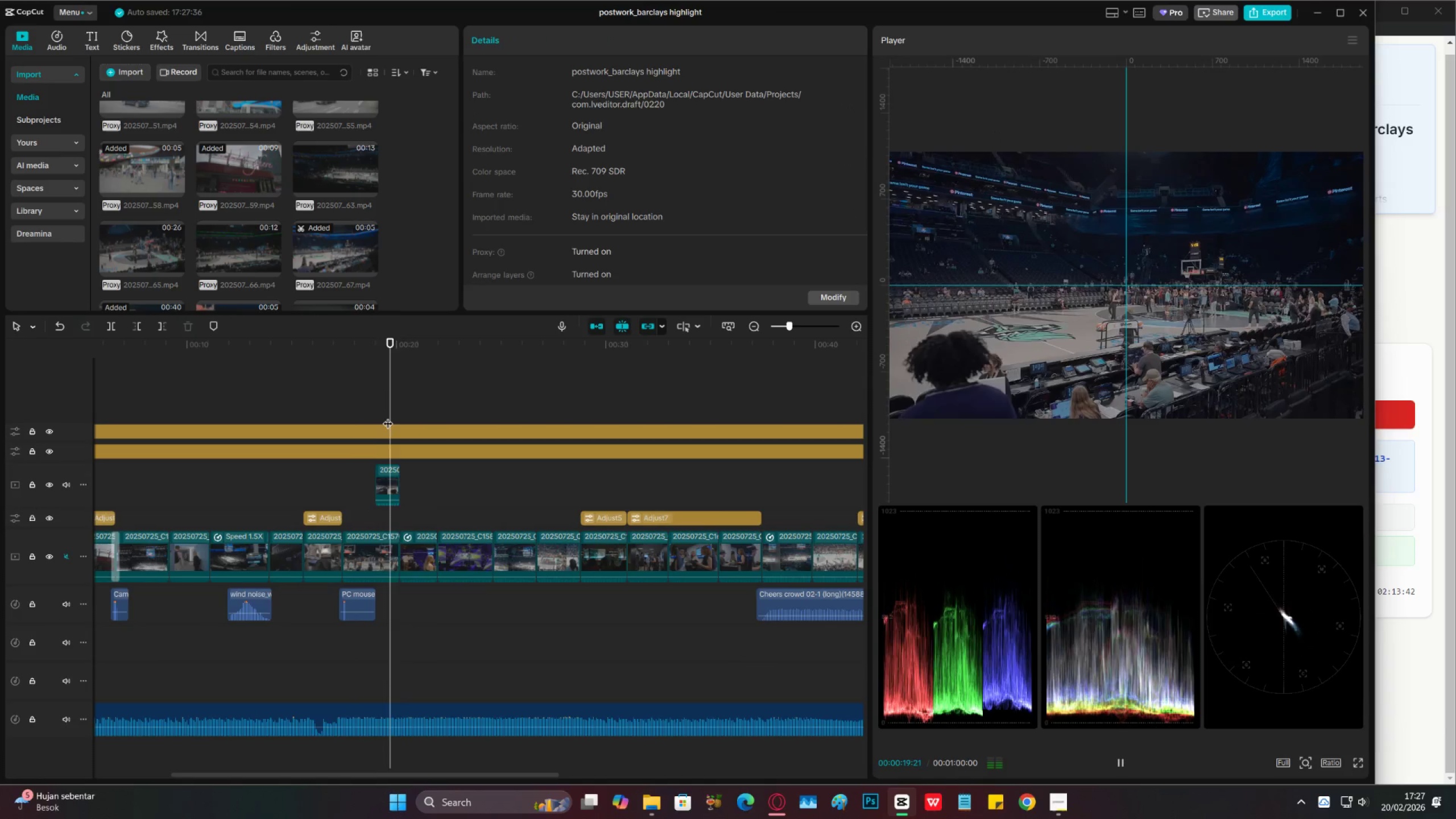 
key(Space)
 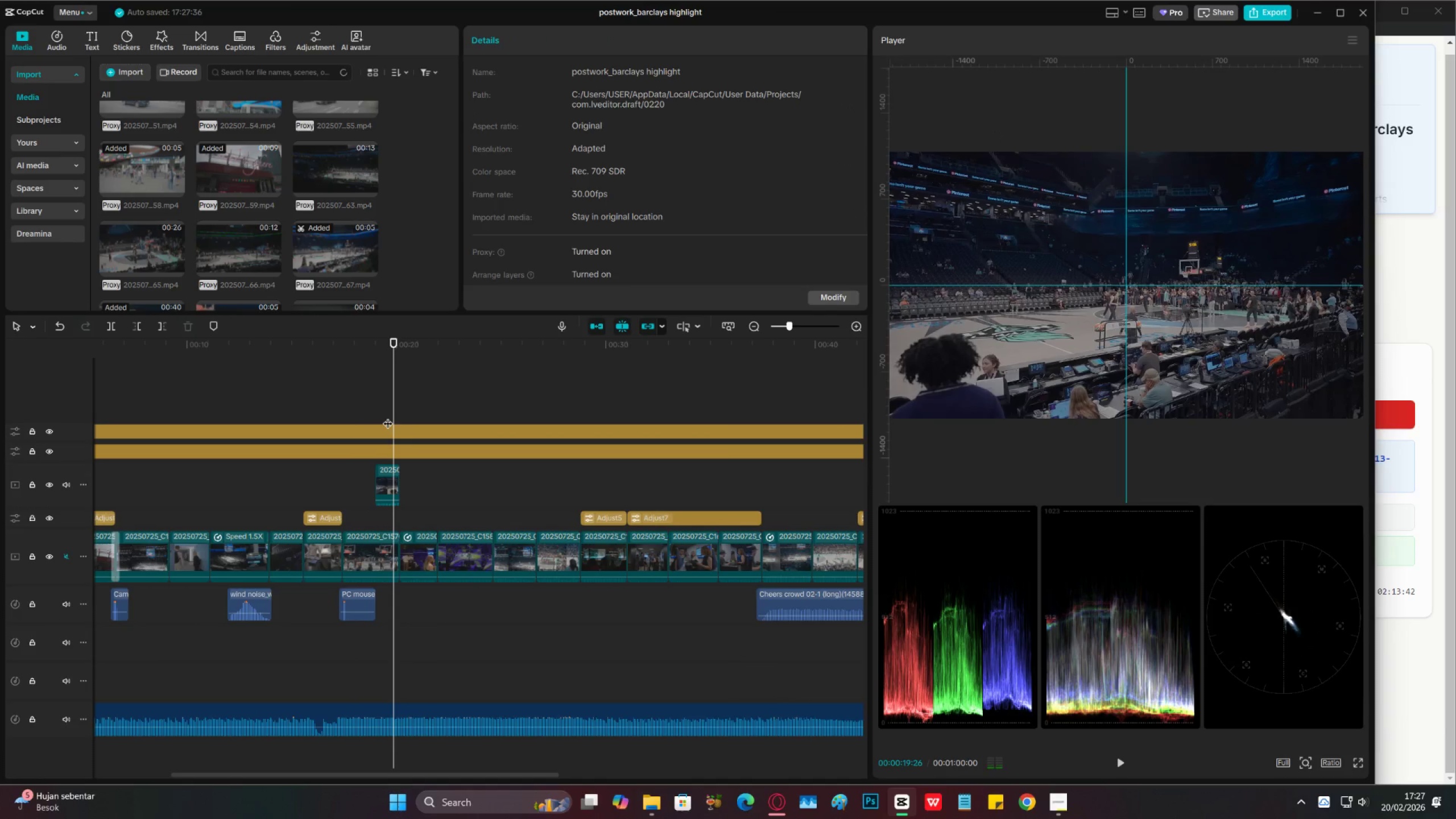 
key(Space)
 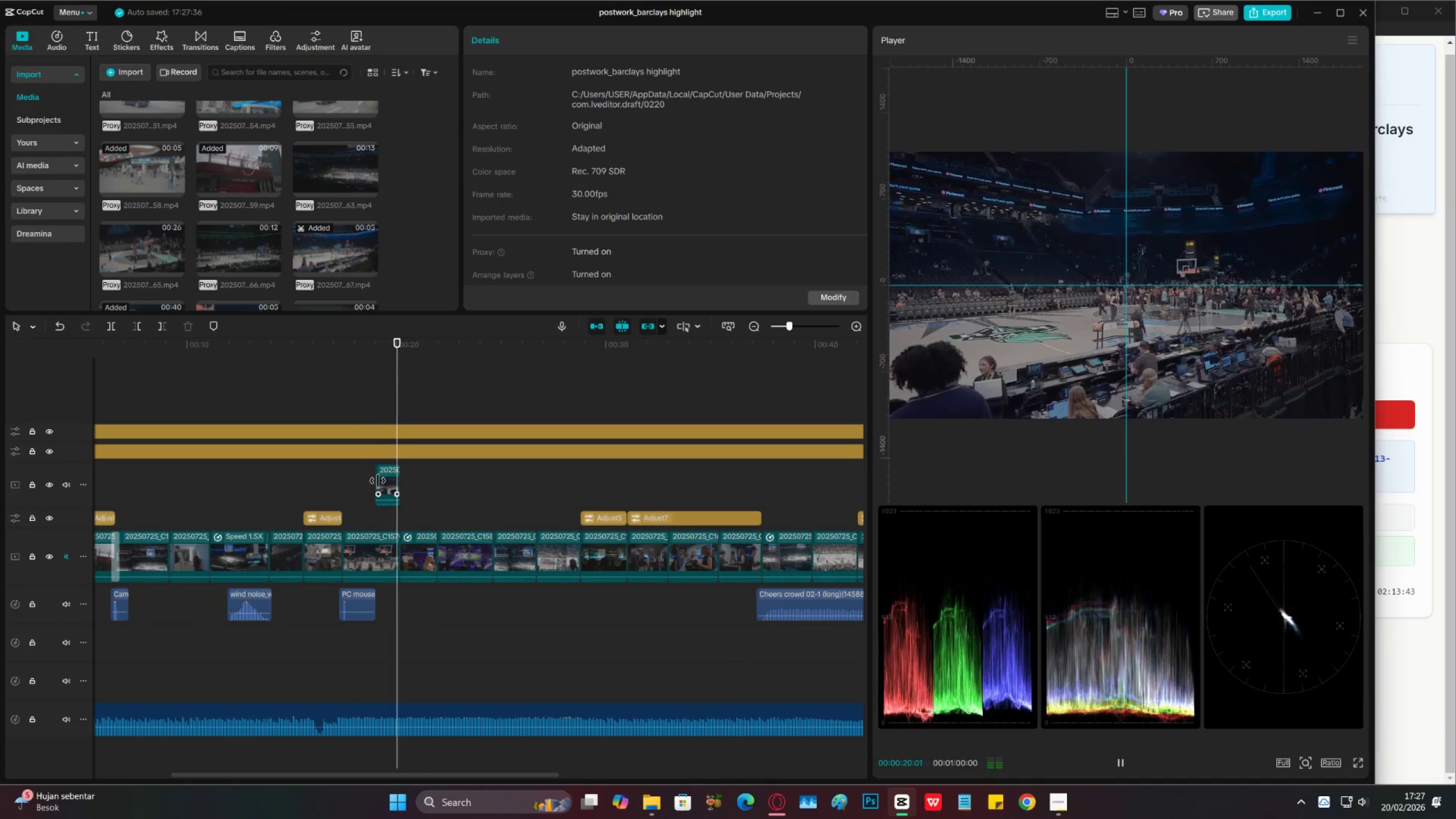 
key(Space)
 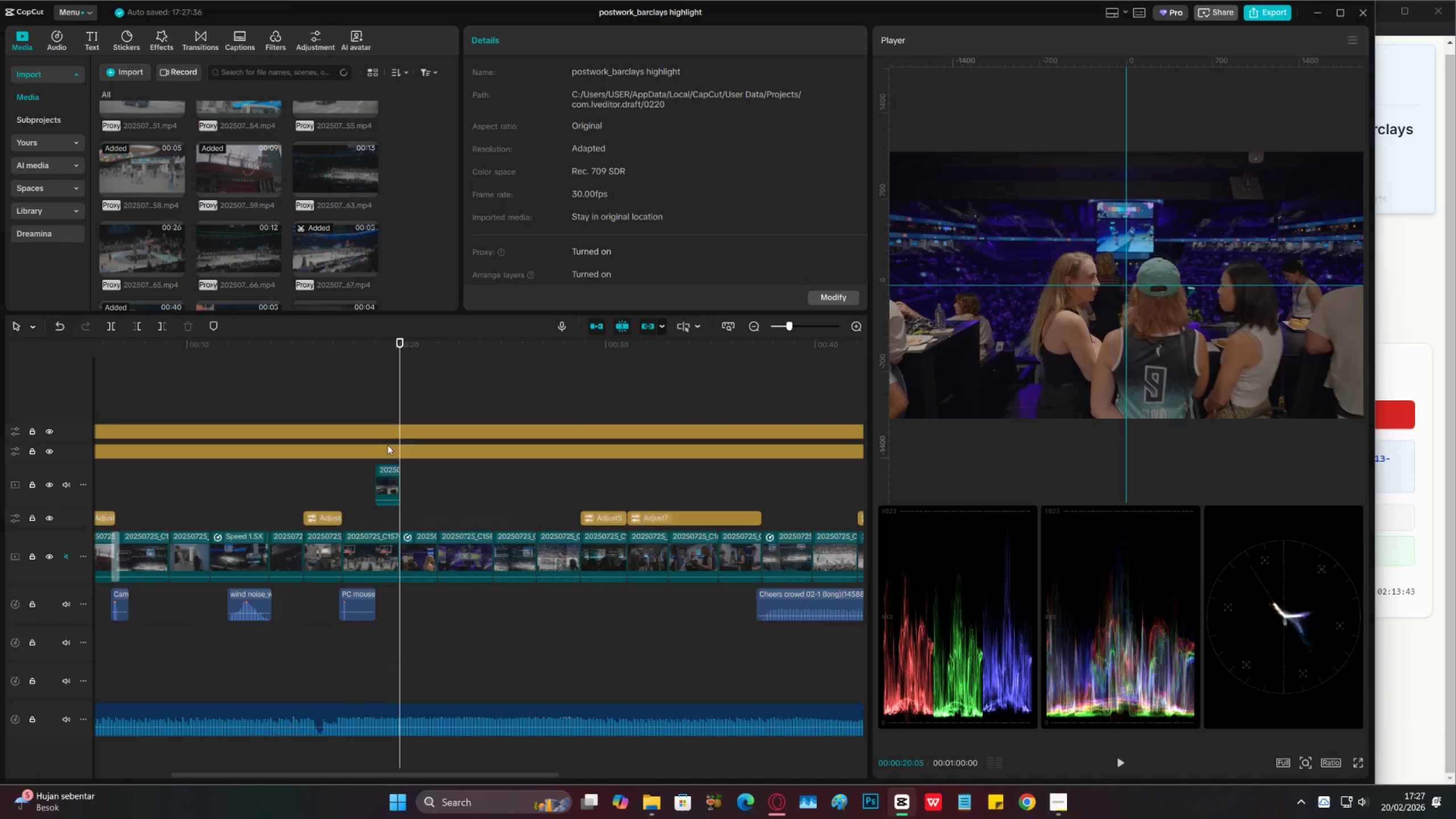 
left_click([385, 403])
 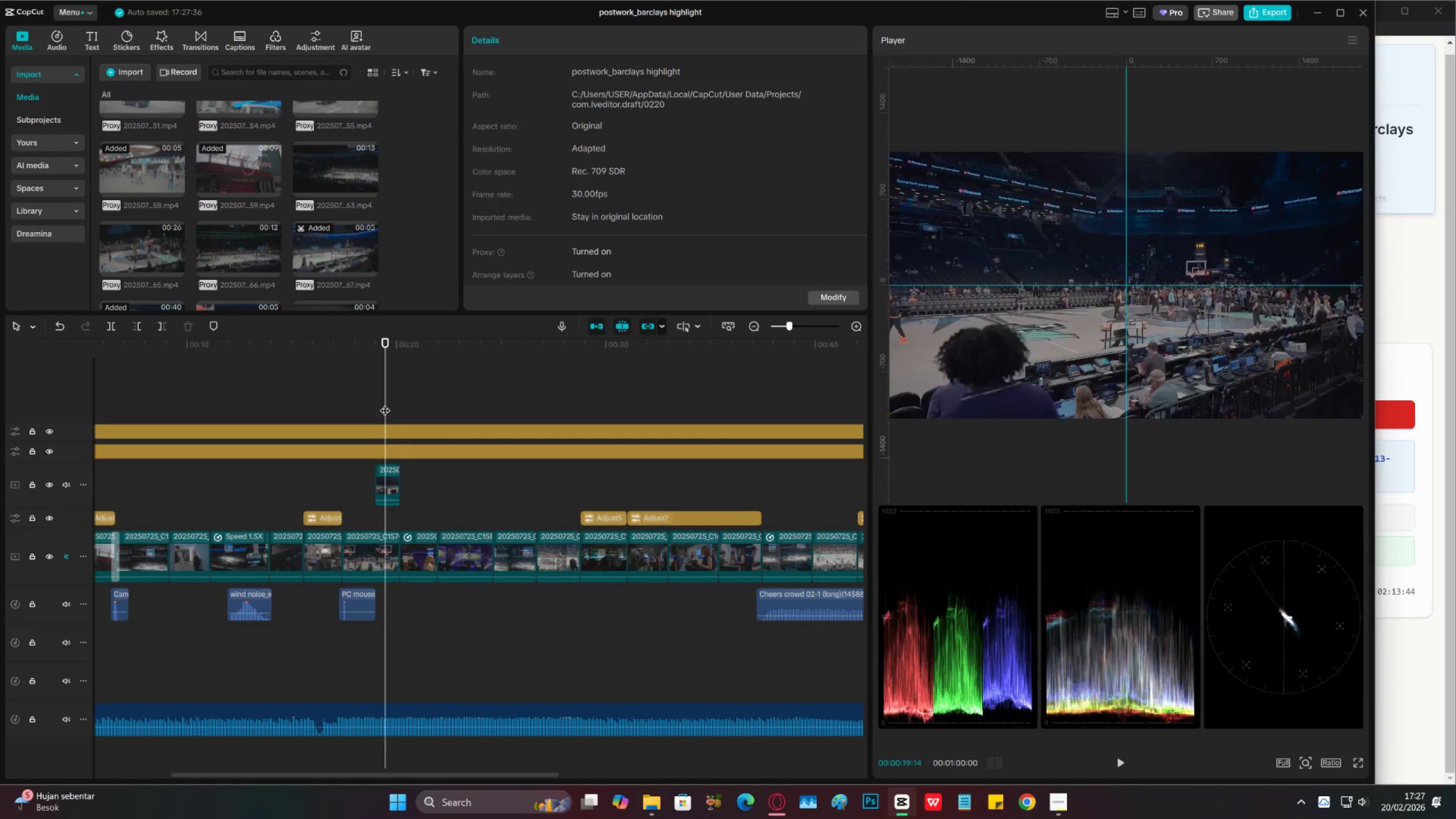 
key(Space)
 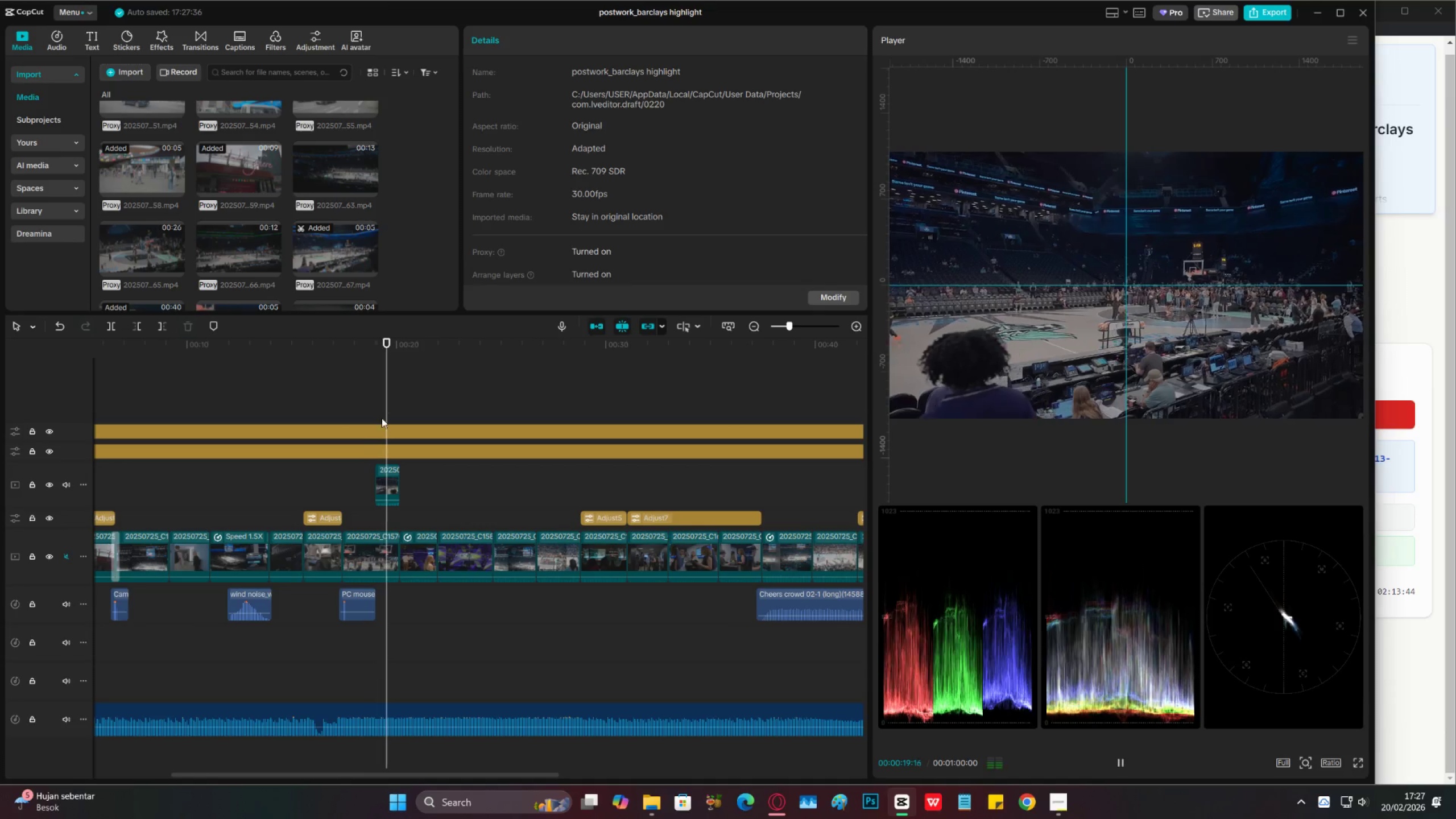 
key(Space)
 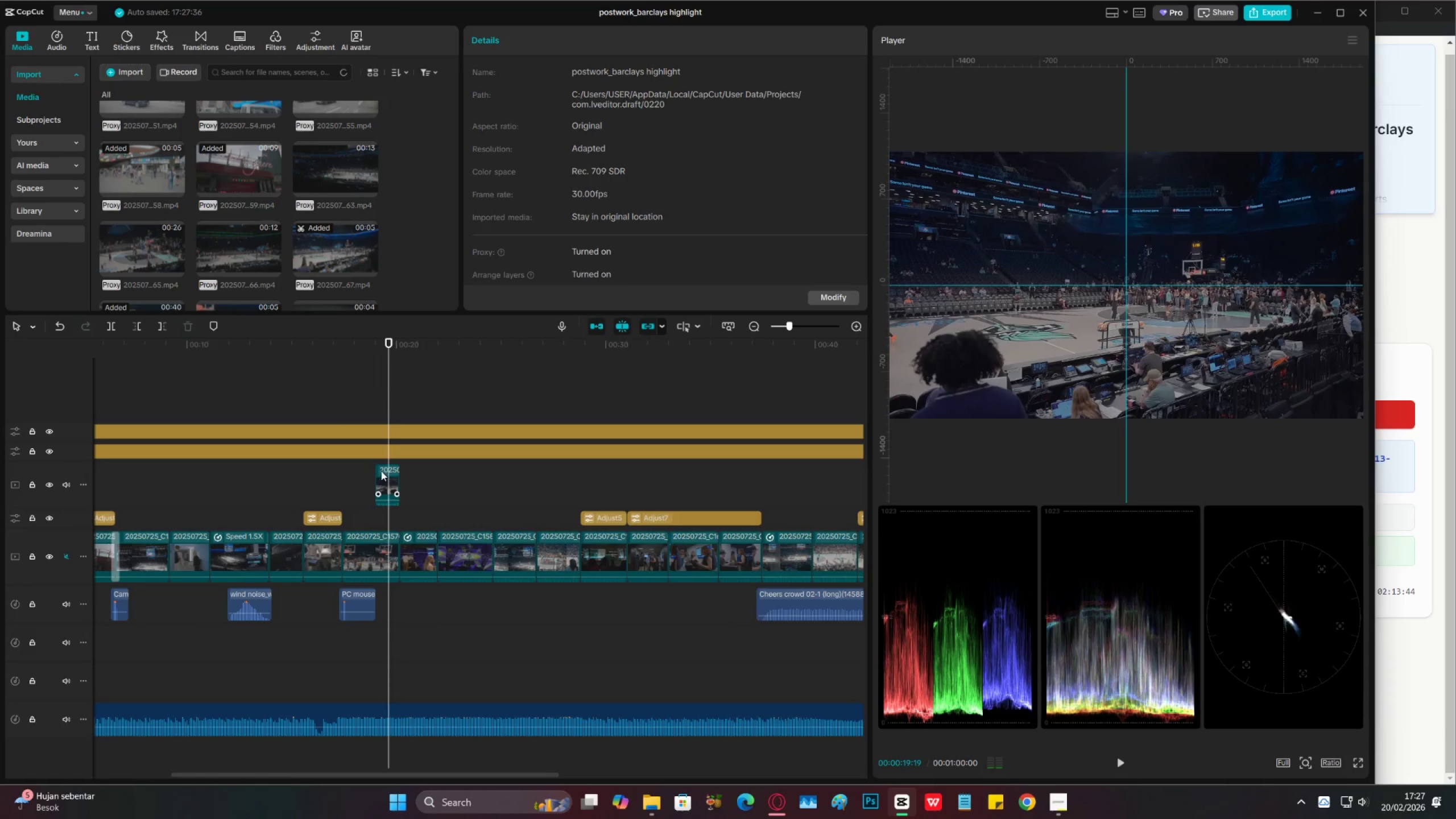 
left_click([381, 472])
 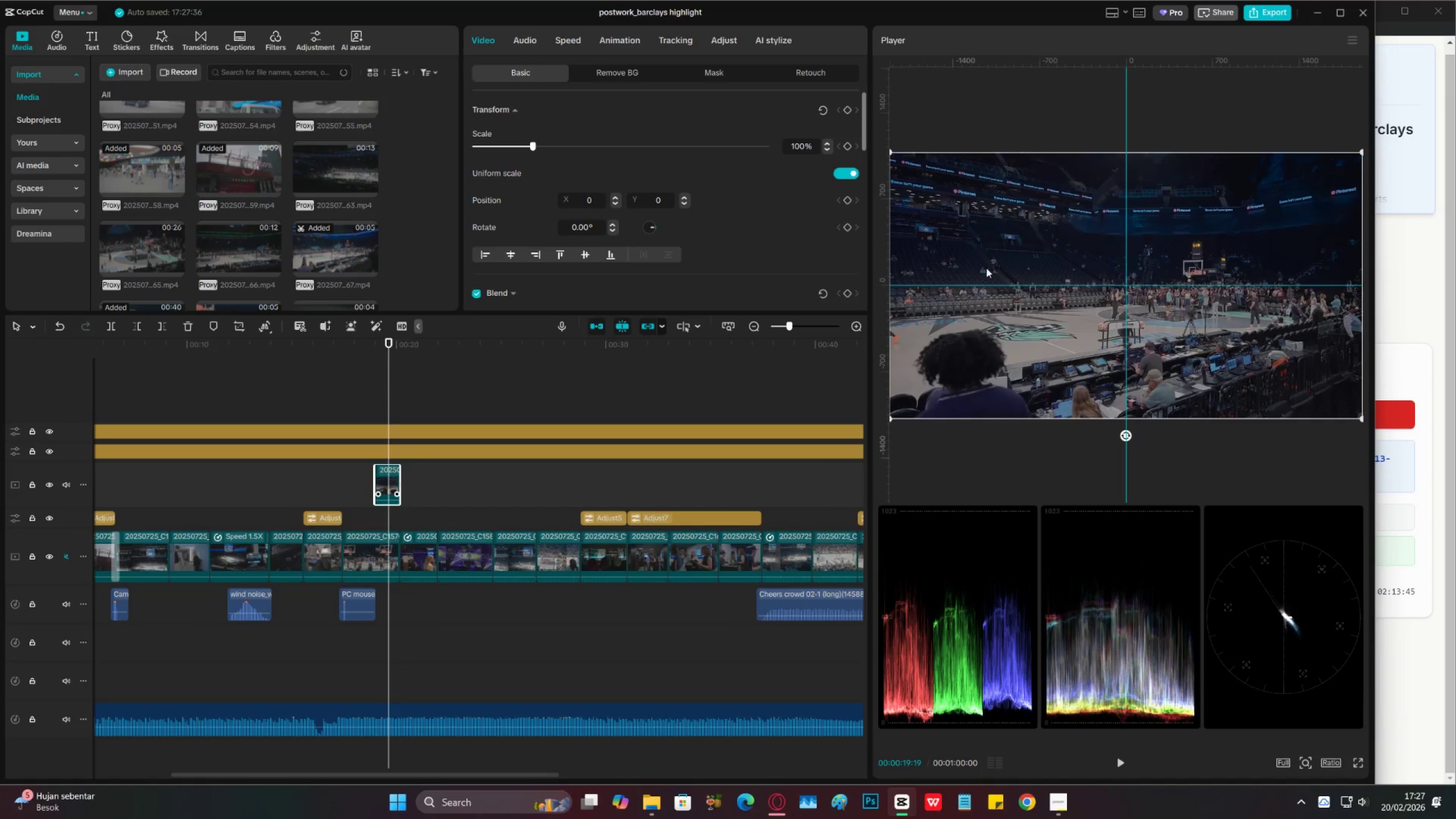 
left_click_drag(start_coordinate=[1087, 254], to_coordinate=[924, 251])
 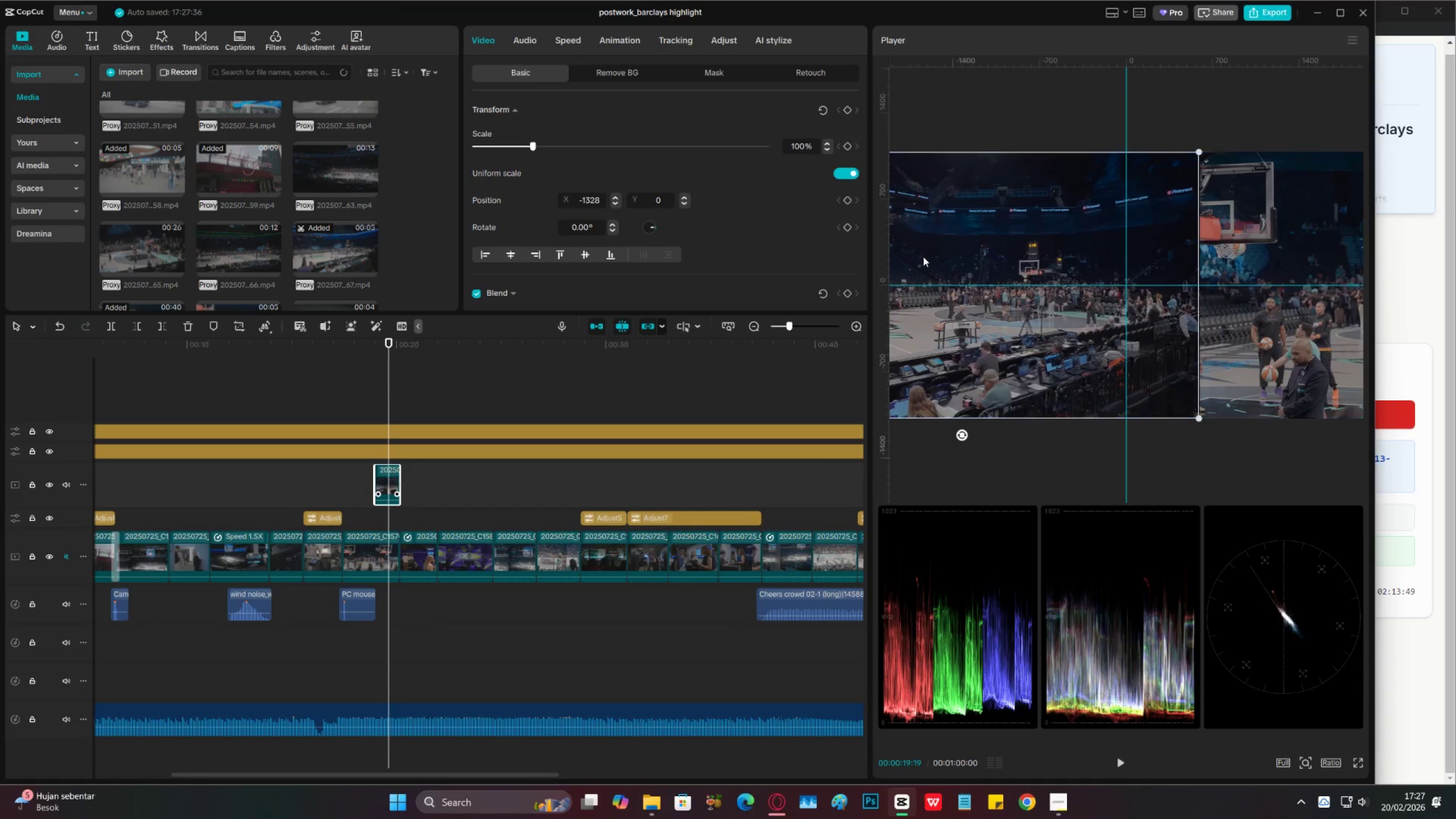 
key(Control+Z)
 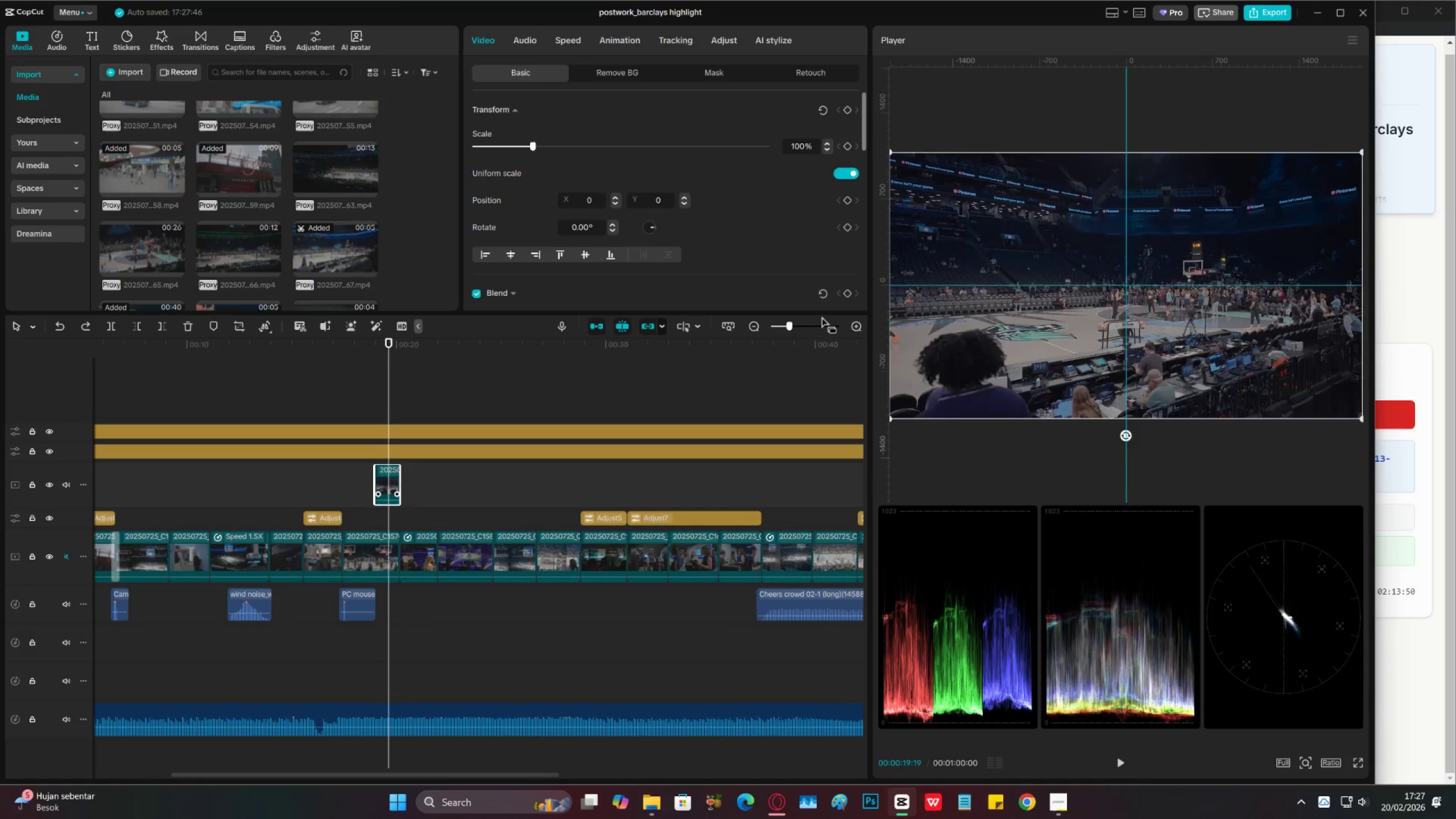 
key(Control+Z)
 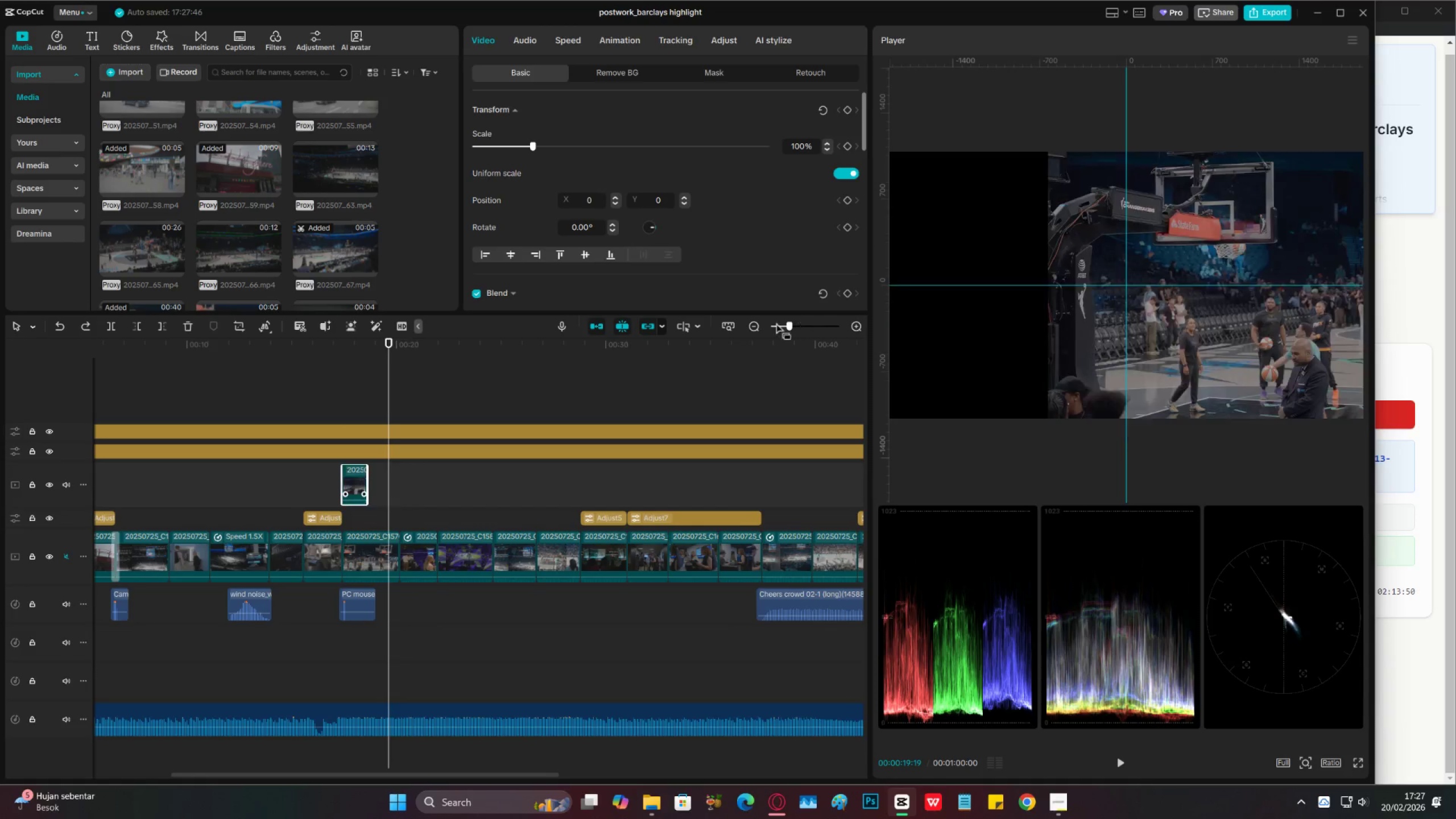 
key(Control+Z)
 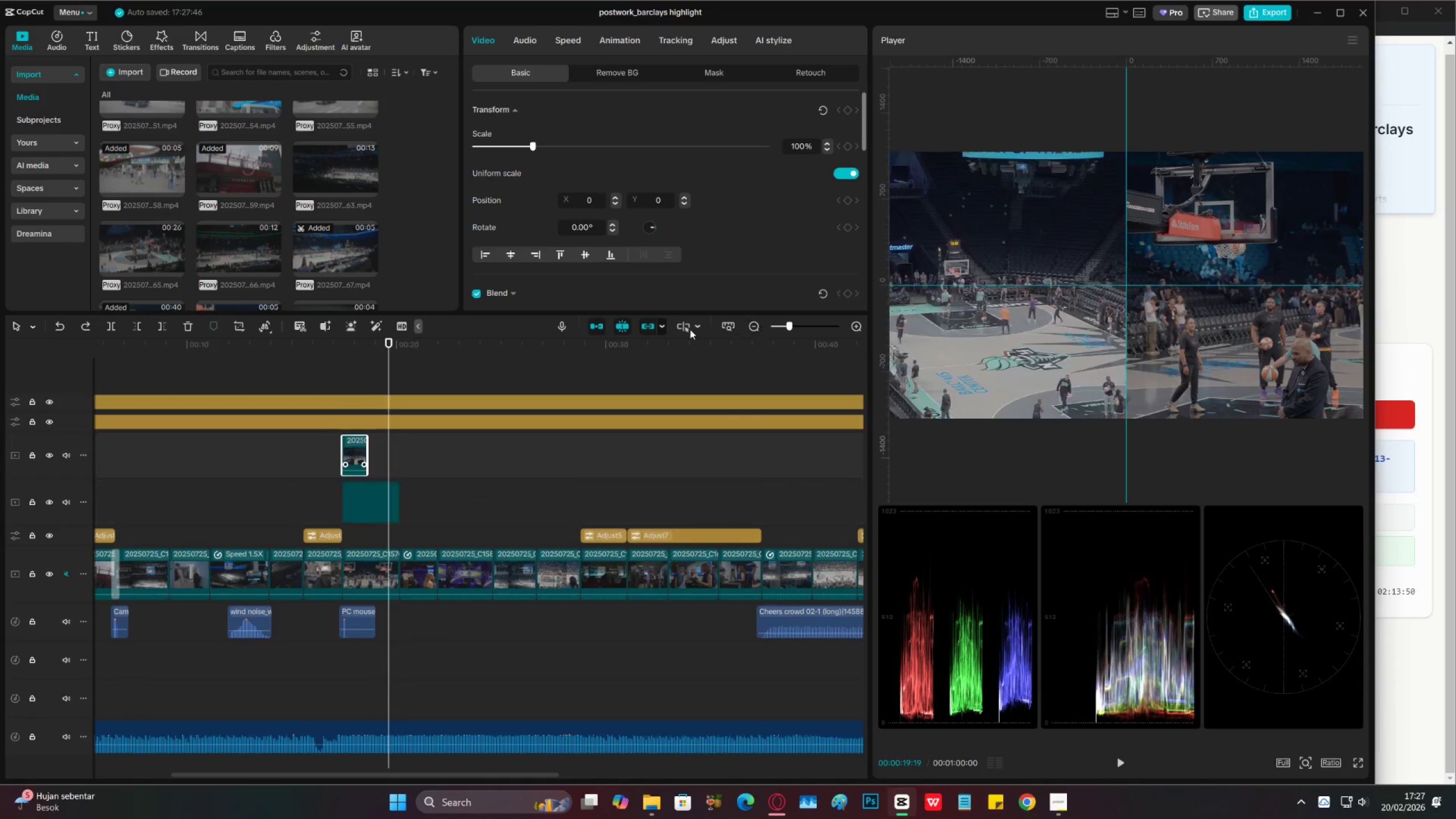 
key(Control+Z)
 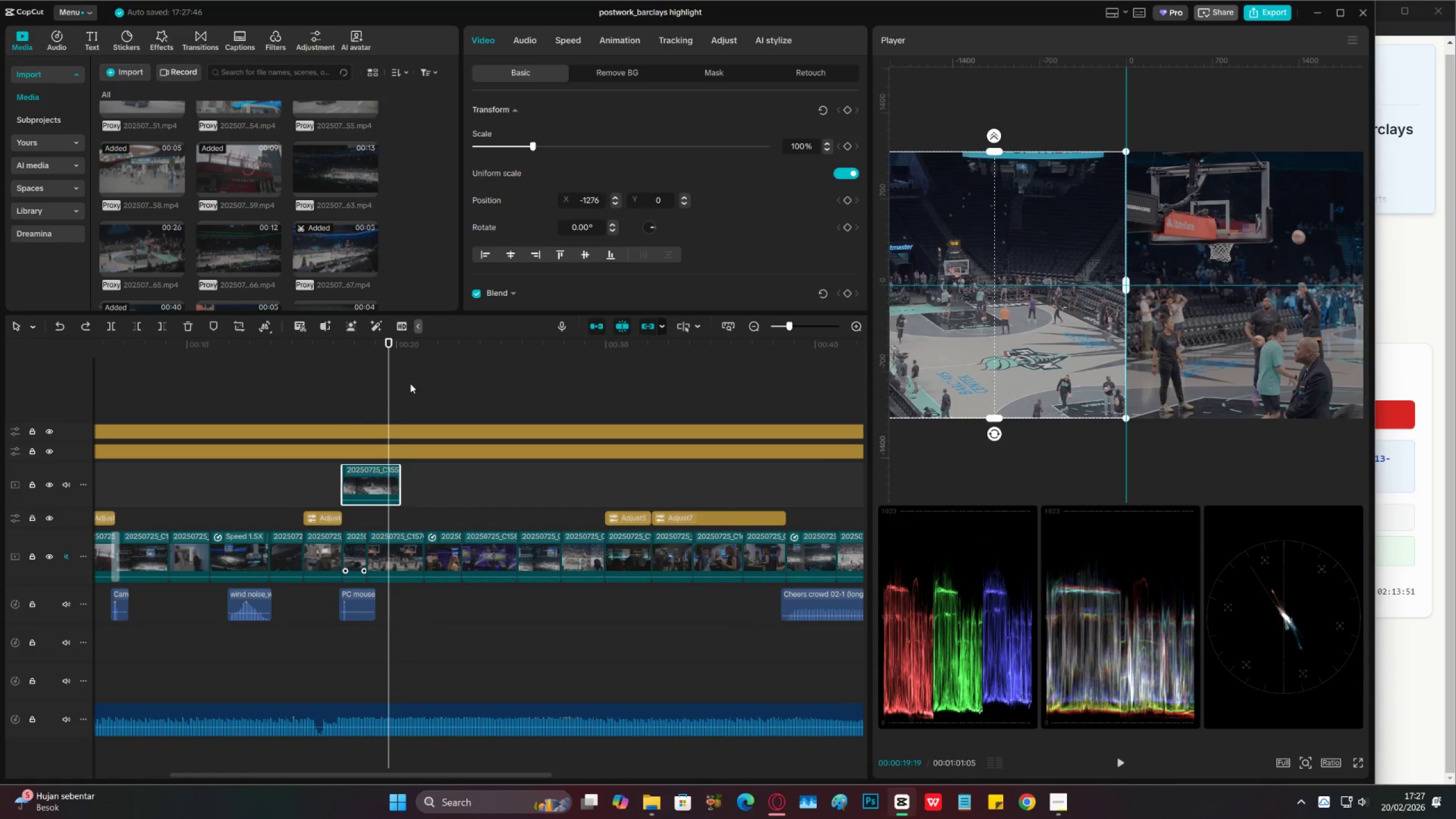 
left_click([355, 394])
 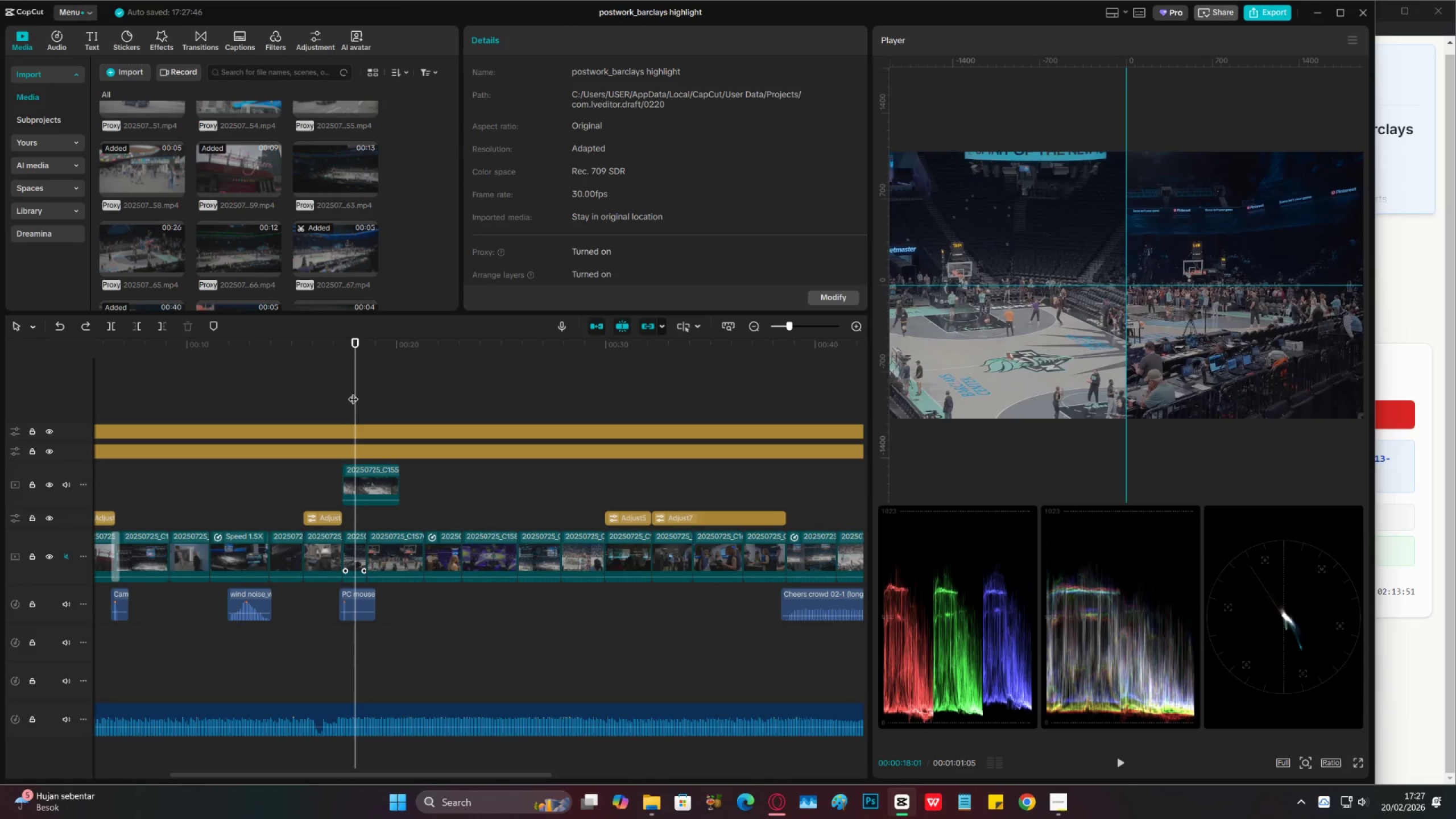 
key(Control+Z)
 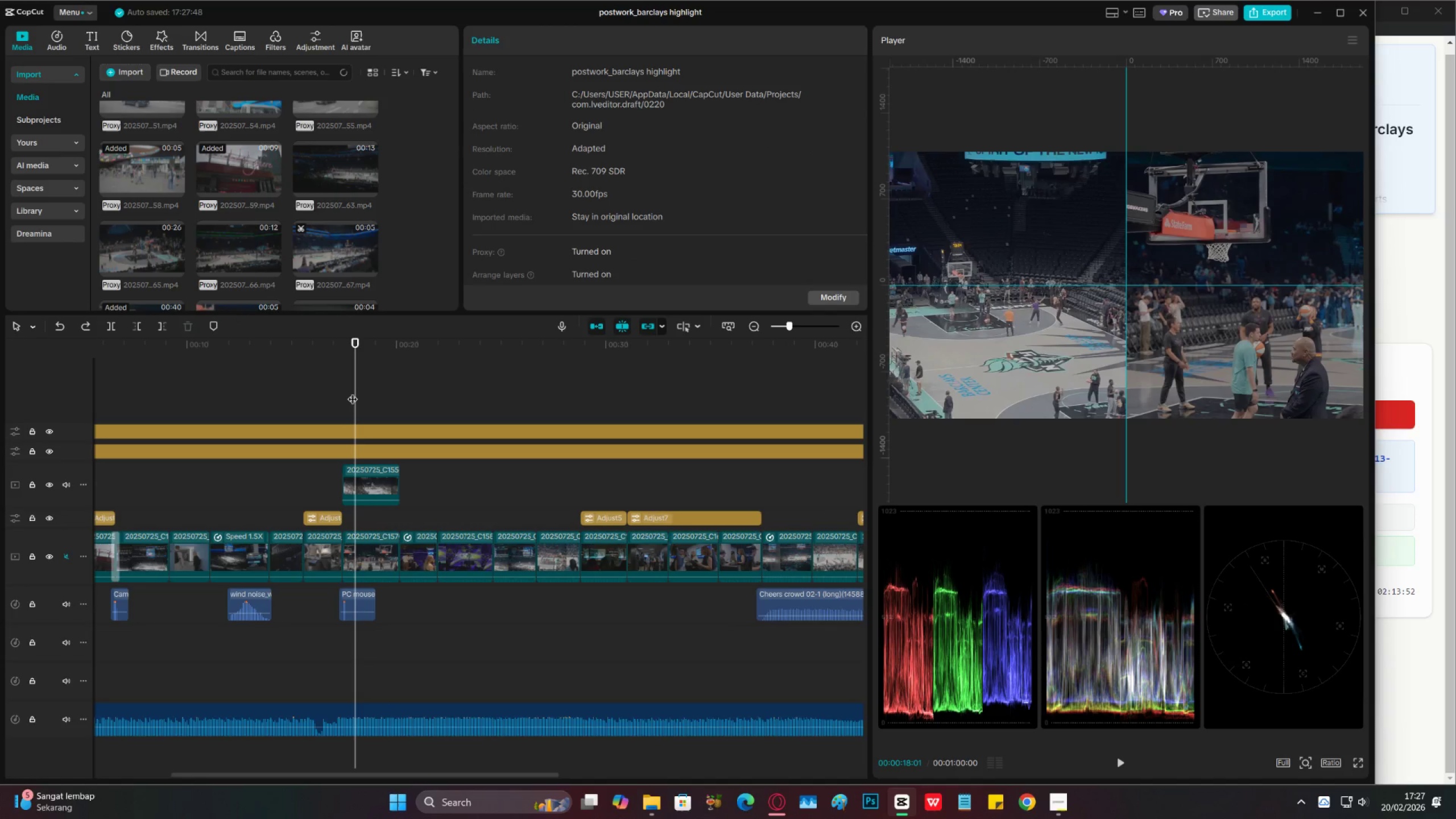 
left_click([353, 392])
 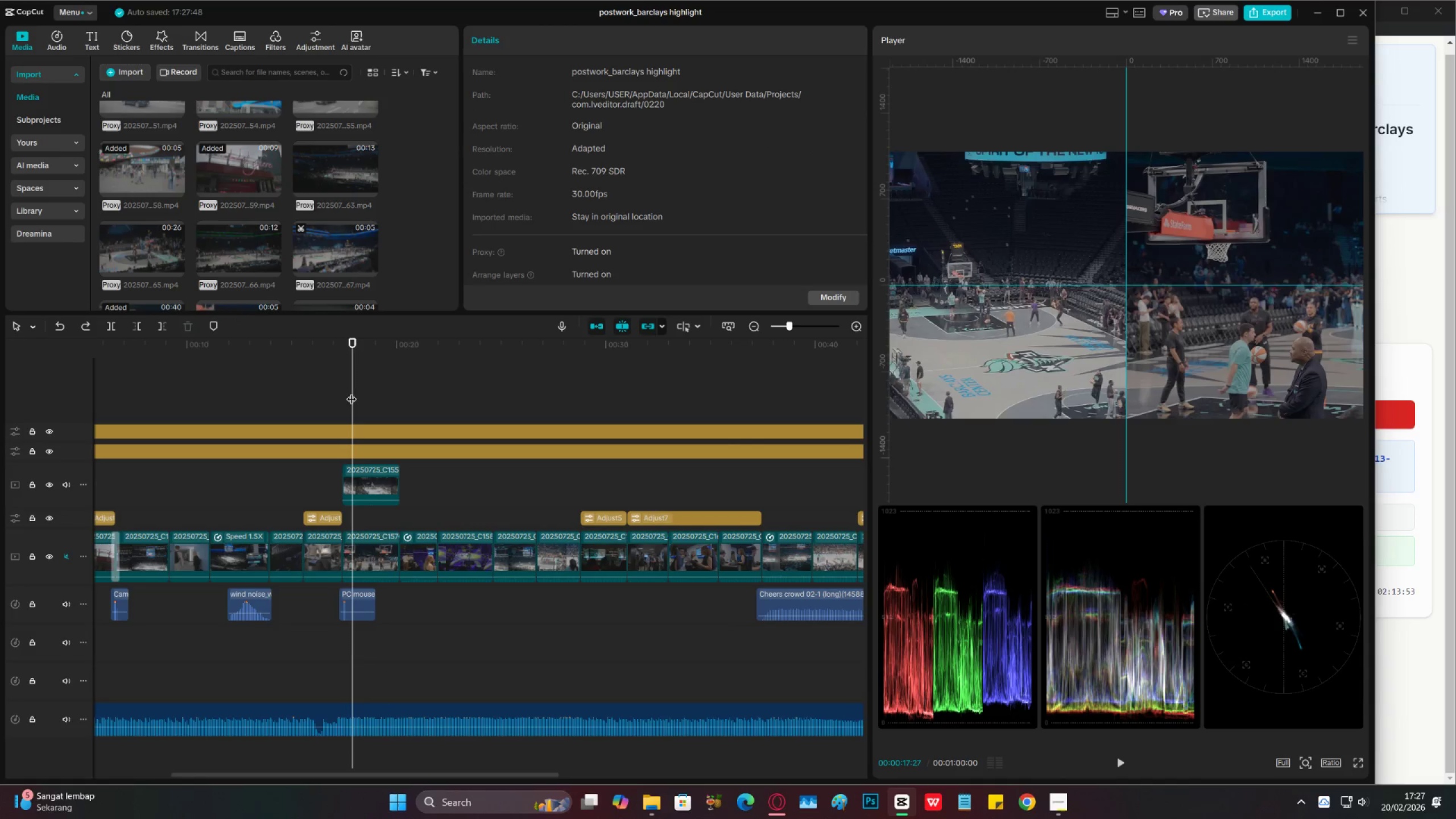 
left_click_drag(start_coordinate=[351, 392], to_coordinate=[0, 398])
 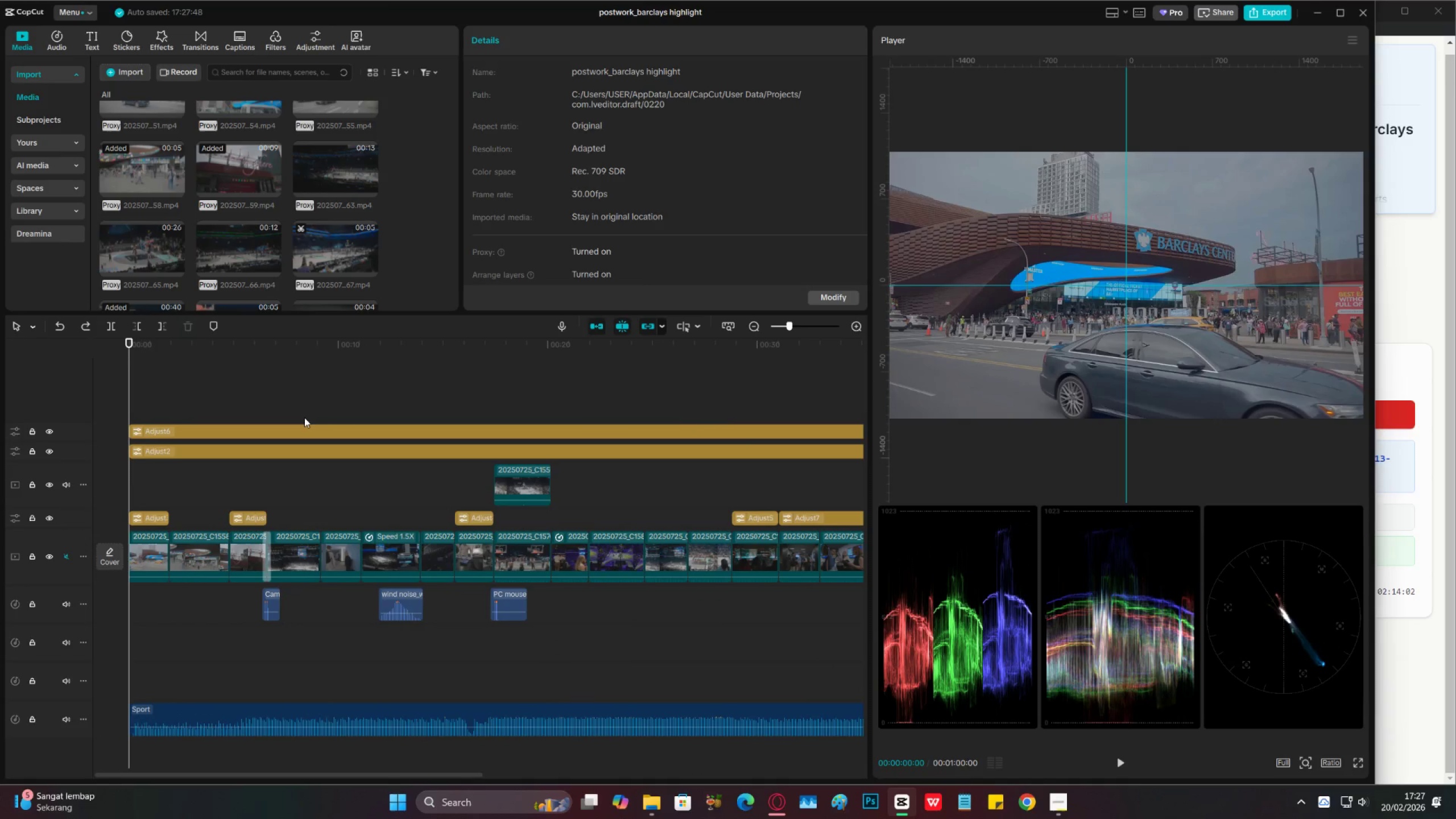 
wait(10.67)
 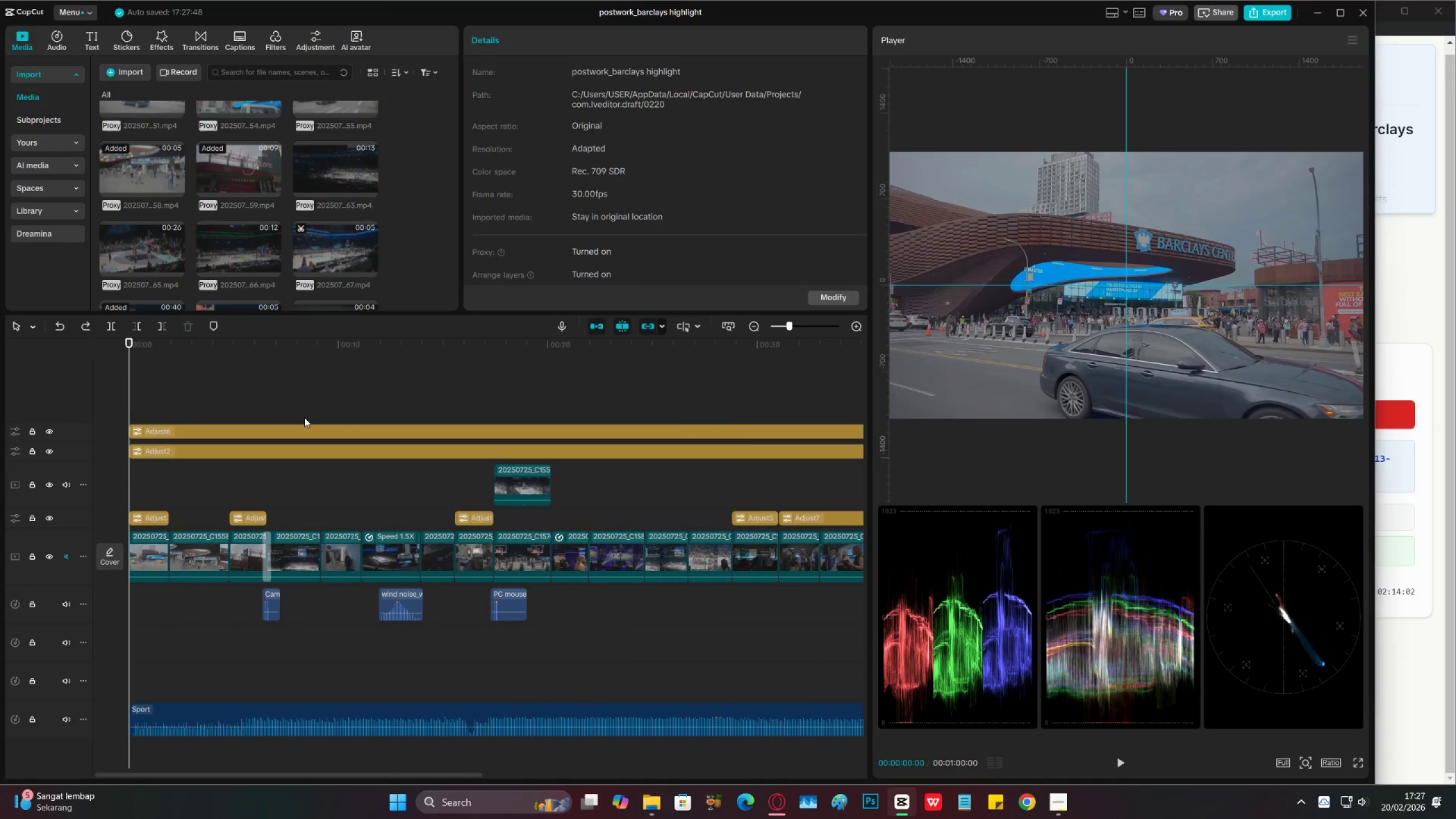 
left_click([318, 34])
 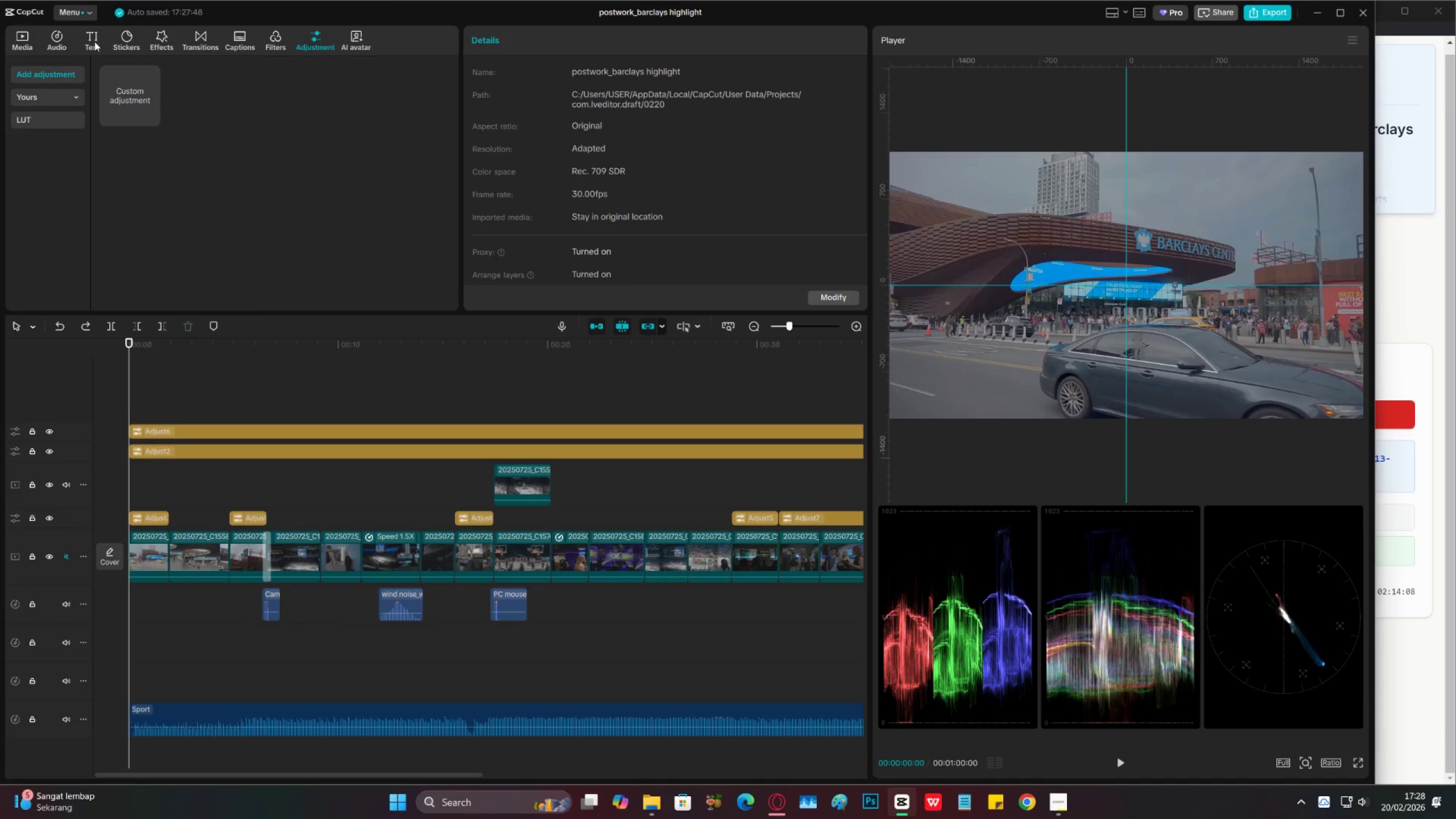 
left_click([95, 38])
 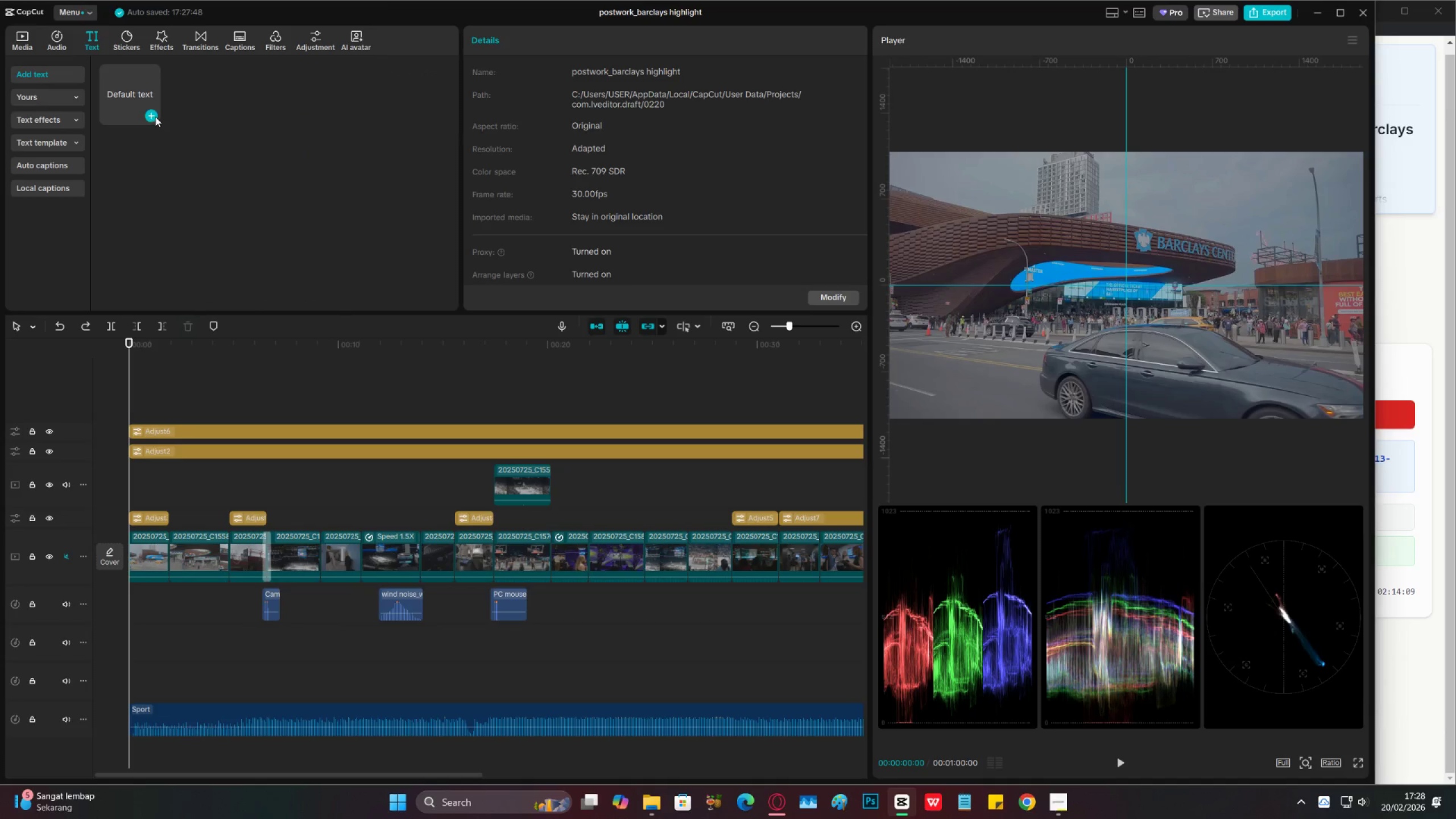 
left_click([152, 116])
 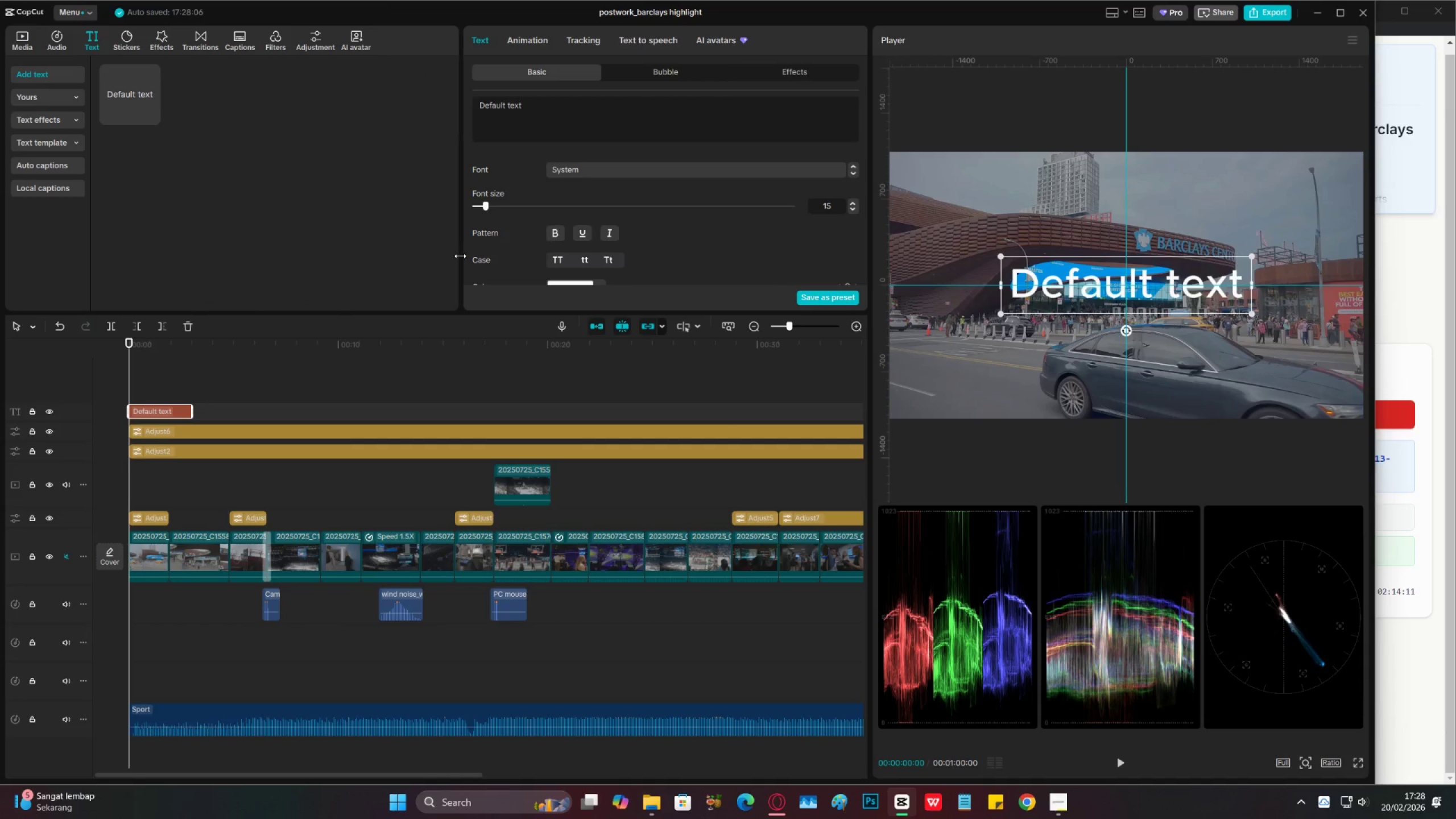 
left_click_drag(start_coordinate=[528, 110], to_coordinate=[453, 102])
 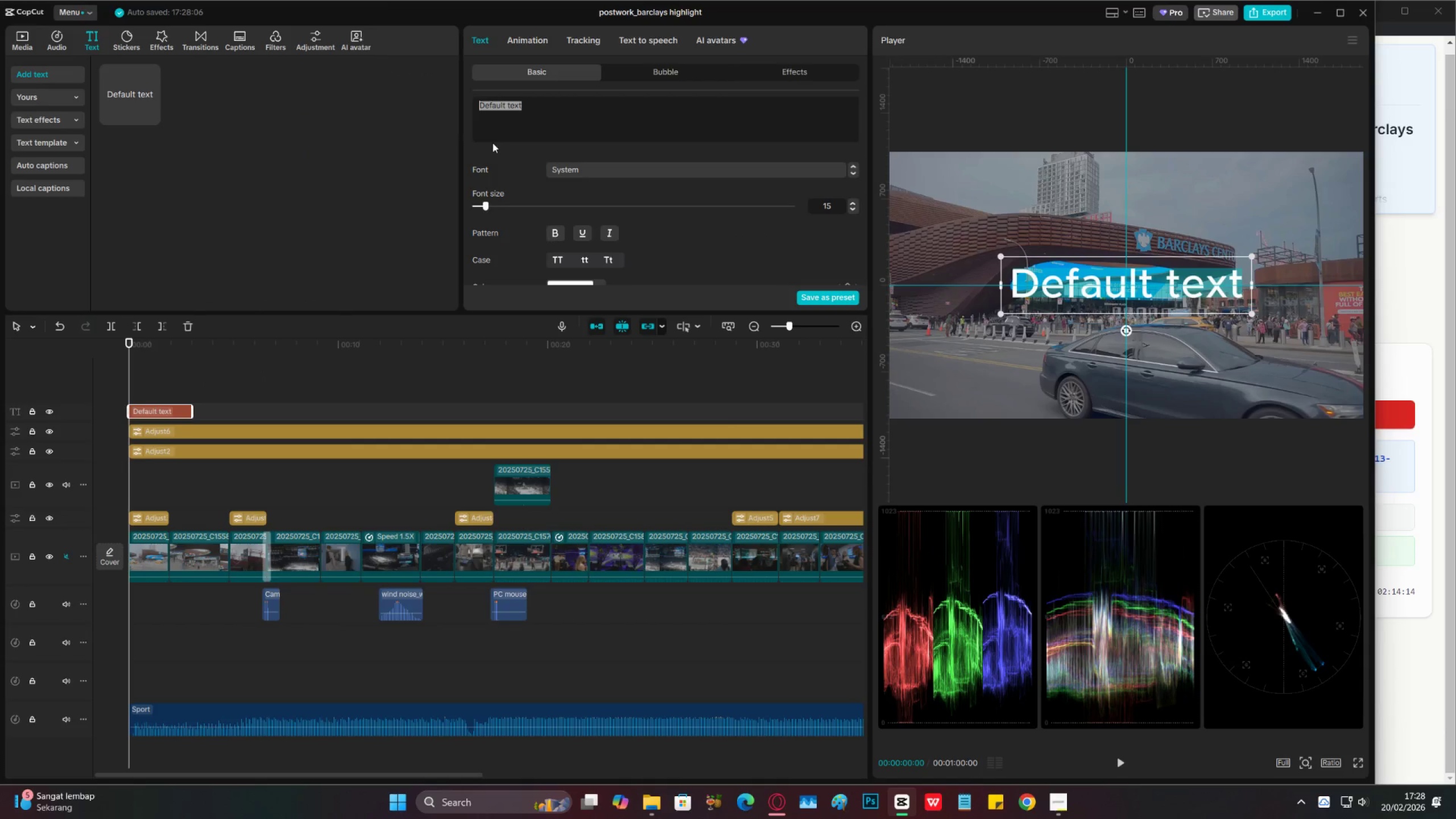 
key(CapsLock)
 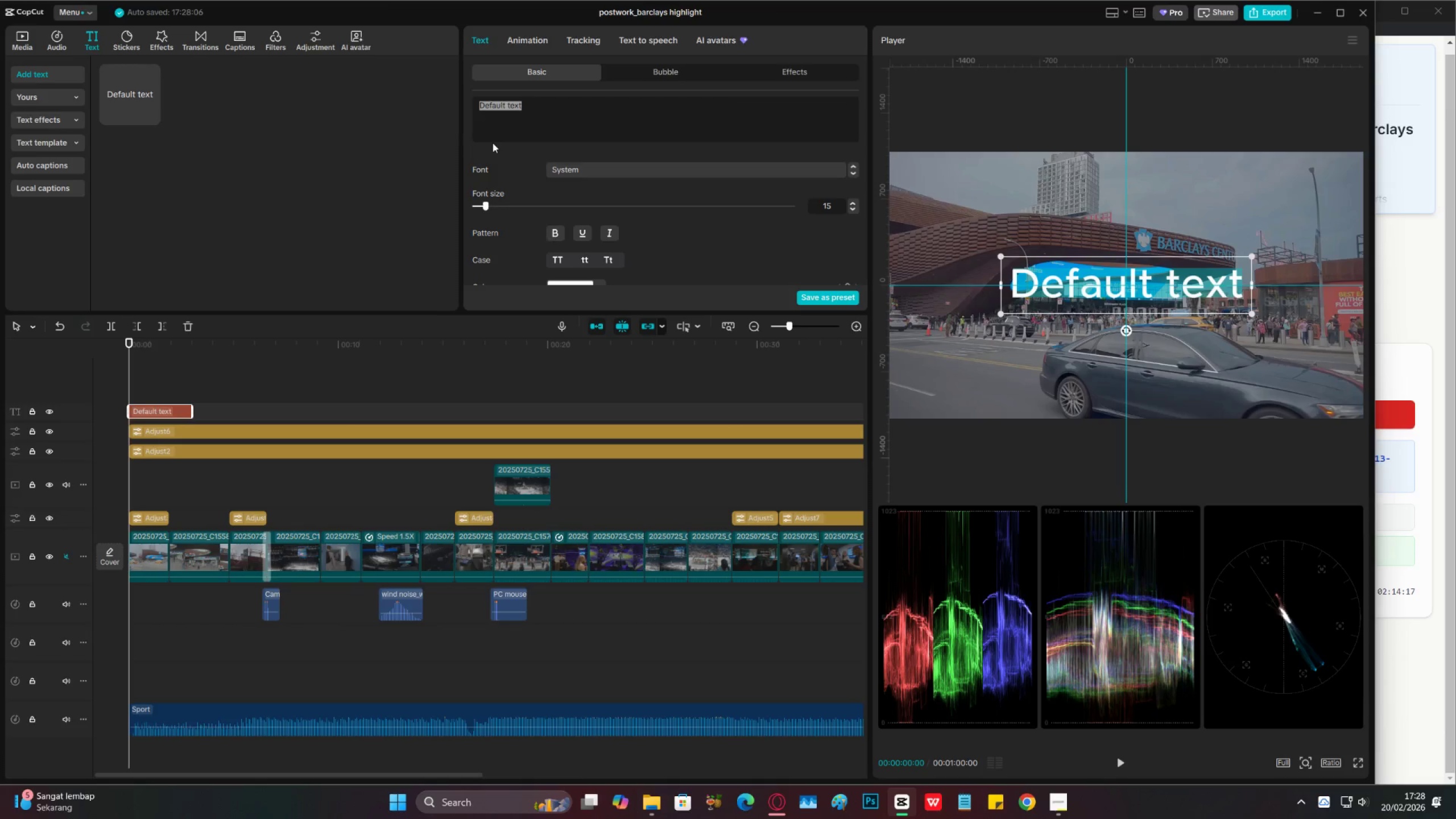 
type(Exhibitr)
key(Backspace)
type(ion Mac)
key(Backspace)
type(tch)
 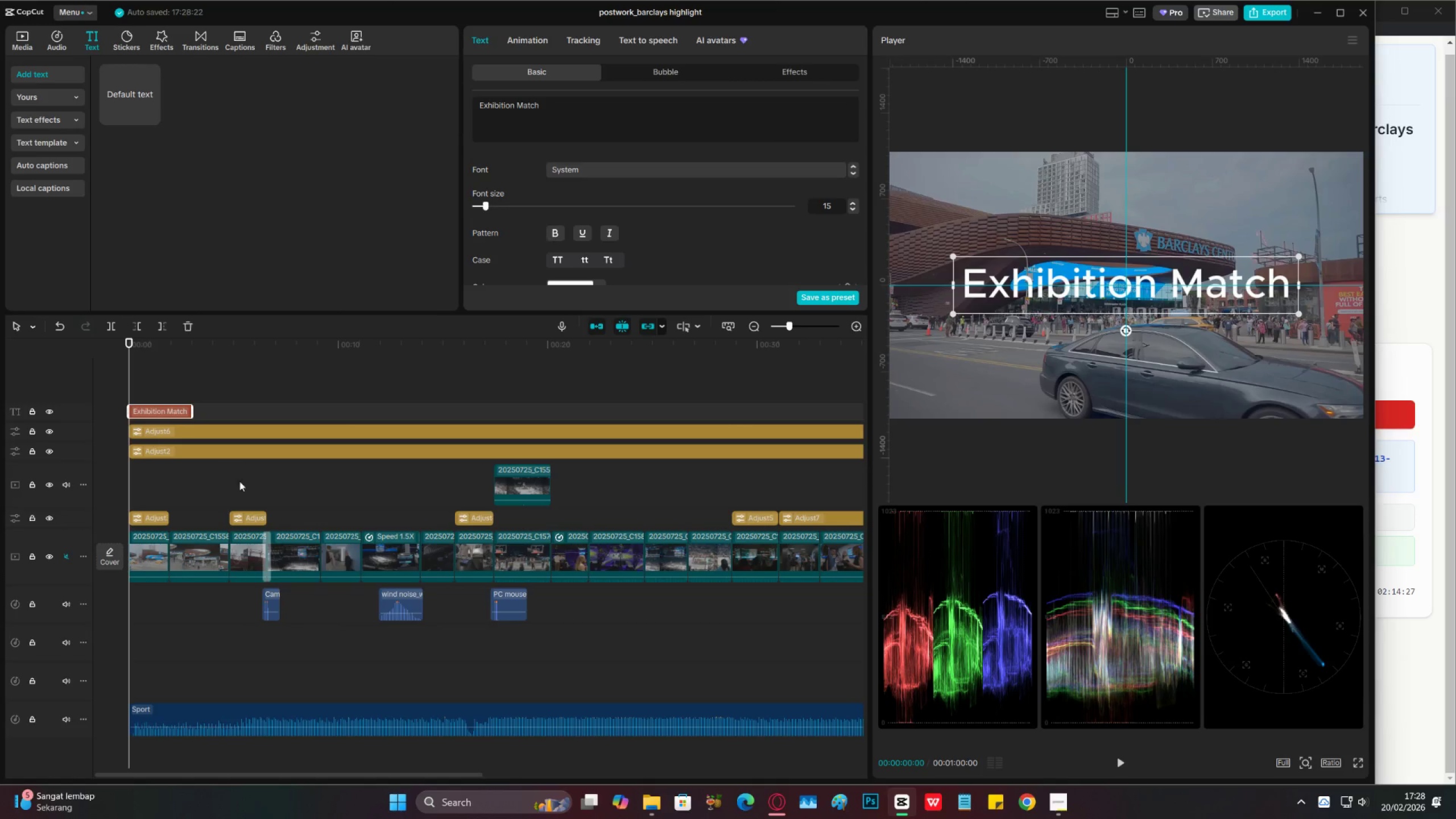 
left_click([512, 377])
 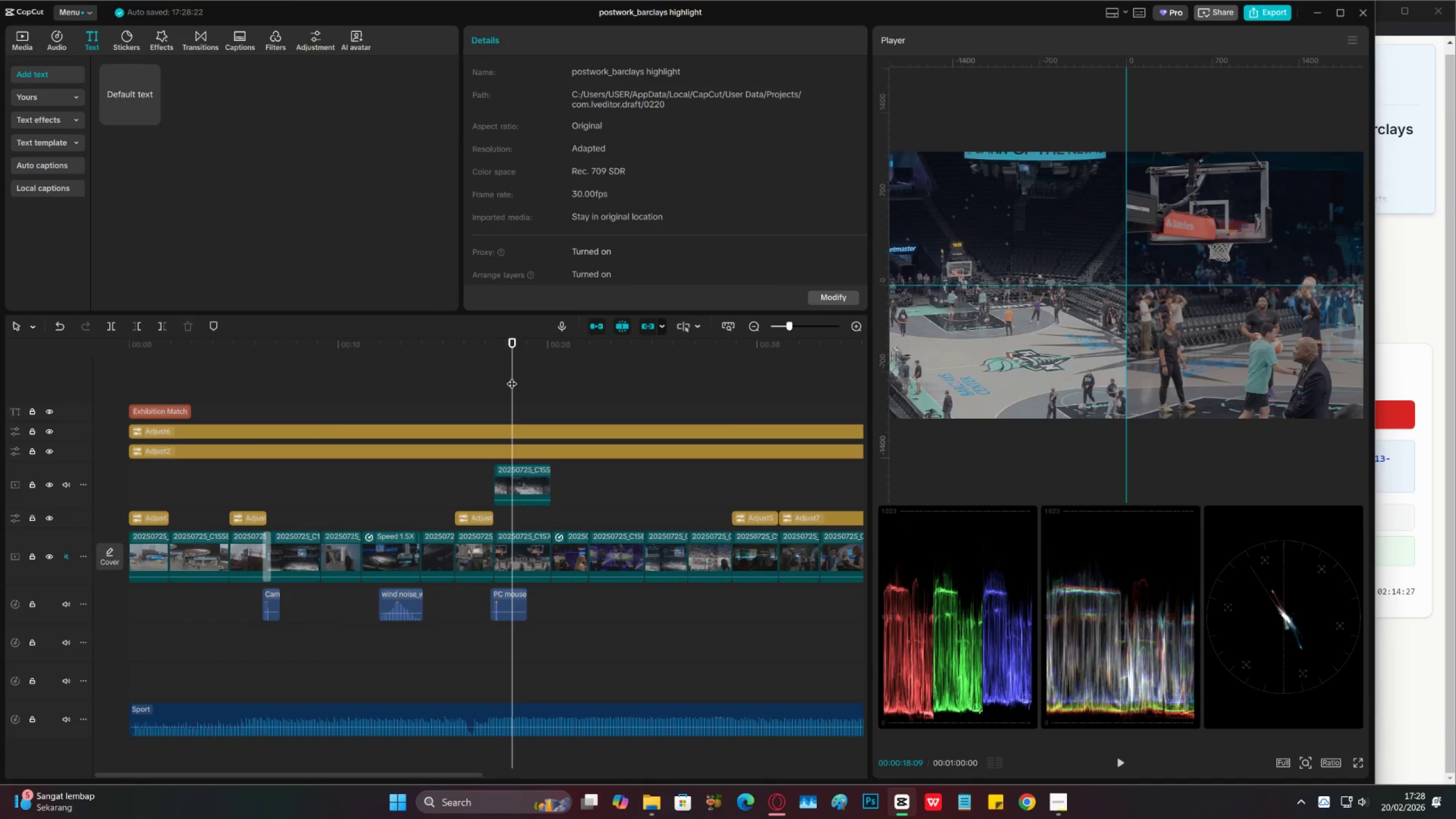 
left_click_drag(start_coordinate=[517, 377], to_coordinate=[407, 471])
 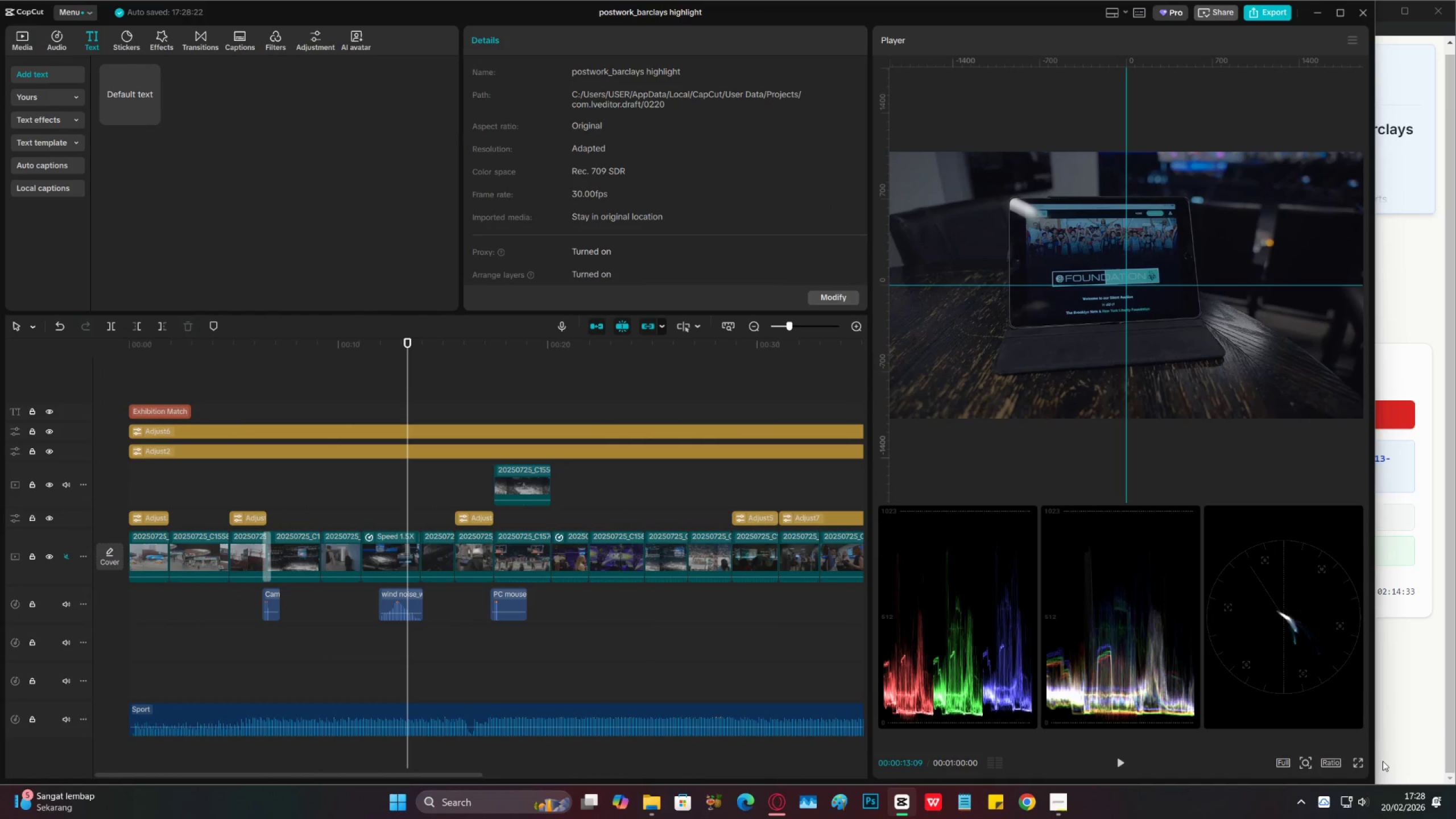 
left_click([1356, 766])
 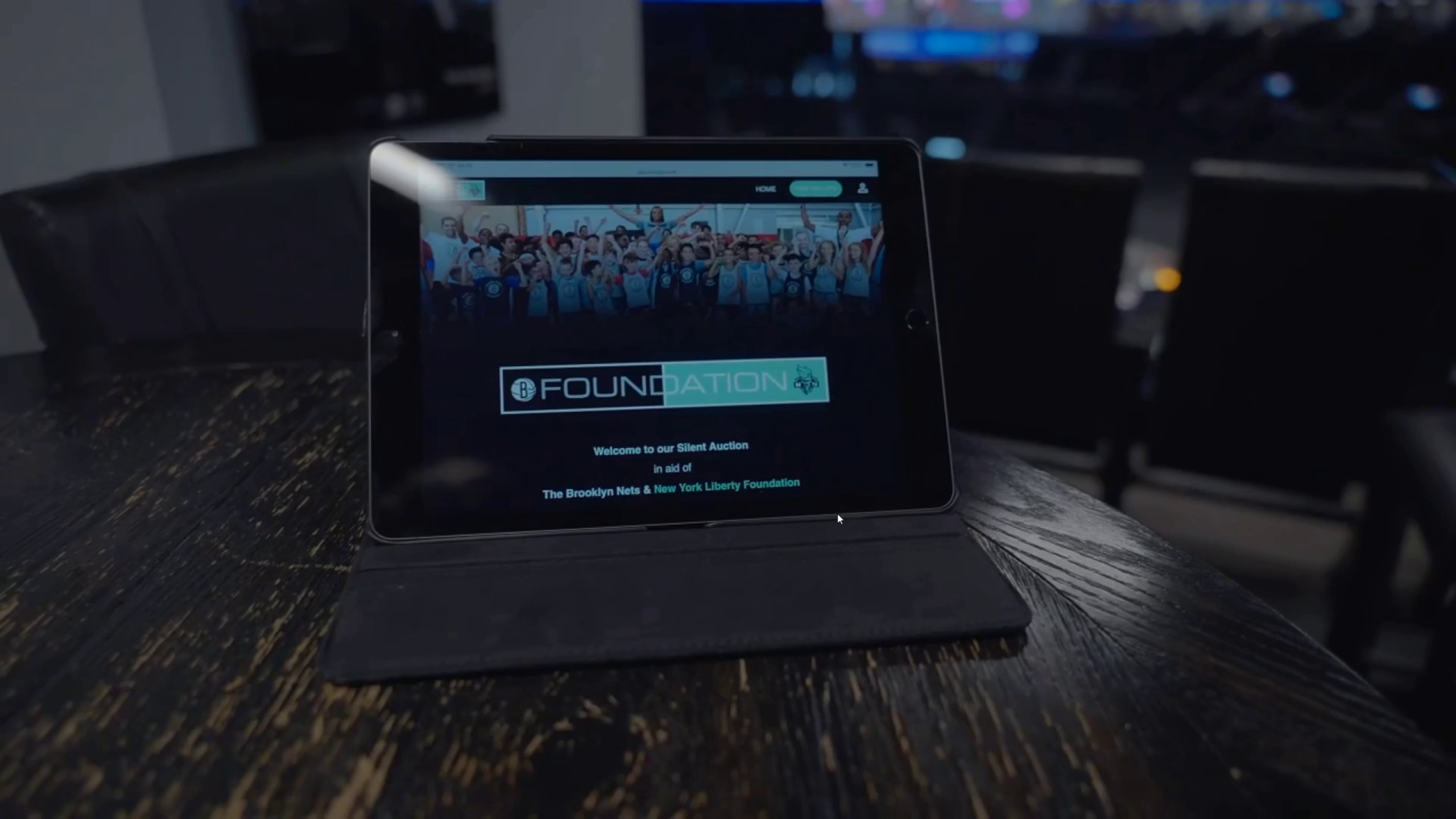 
wait(6.36)
 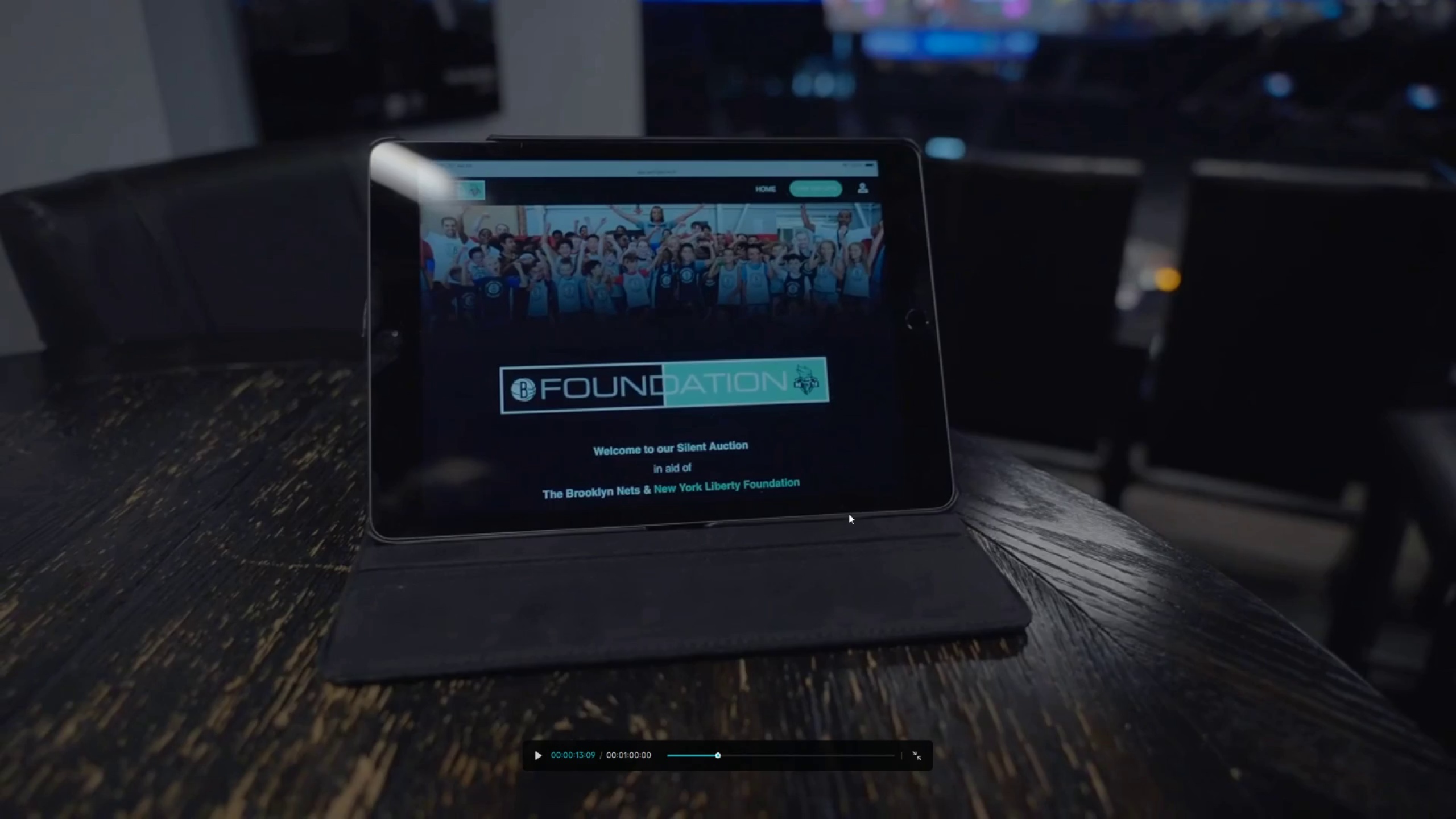 
key(Escape)
 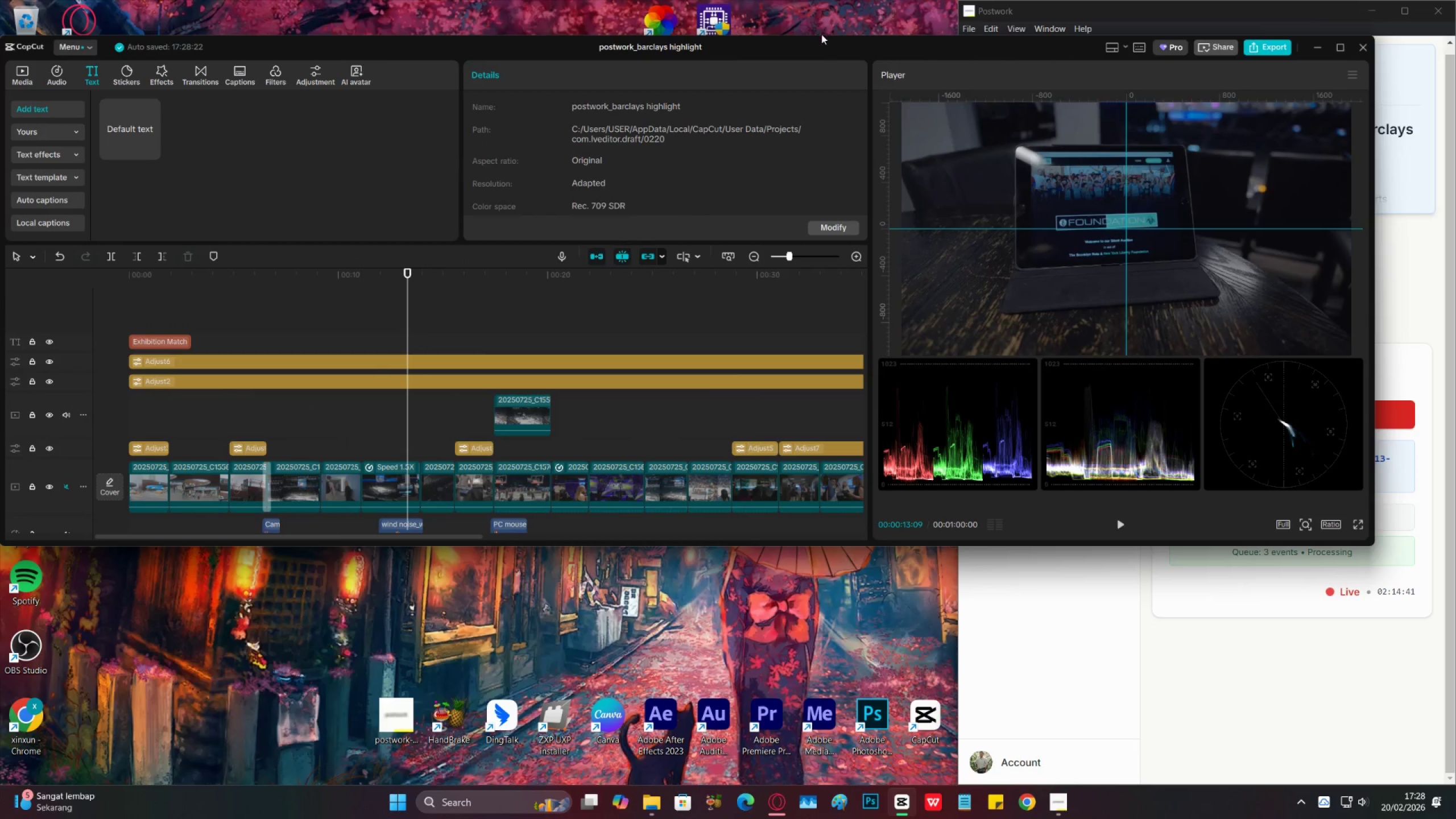 
left_click_drag(start_coordinate=[821, 36], to_coordinate=[826, 0])
 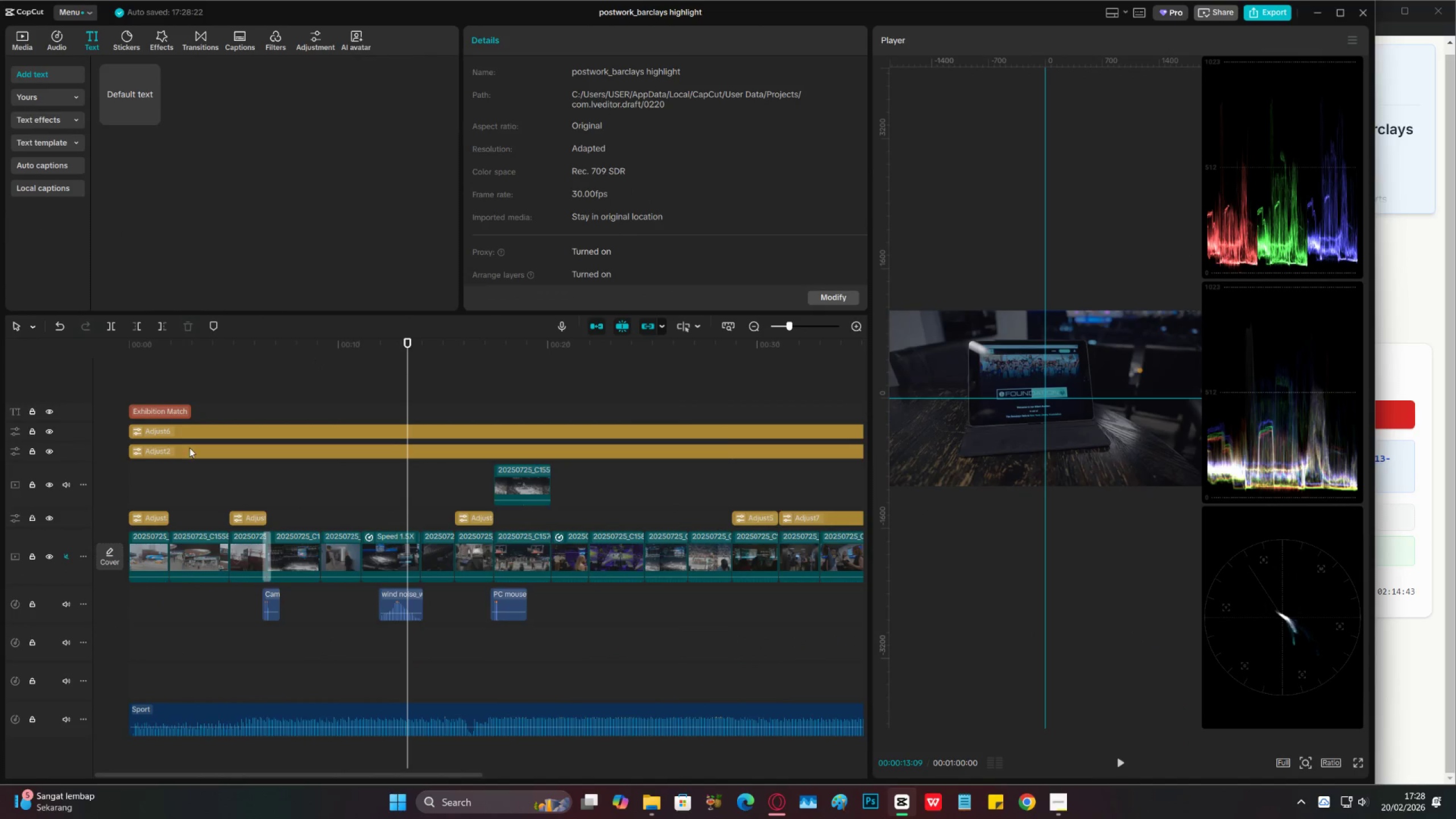 
left_click([163, 387])
 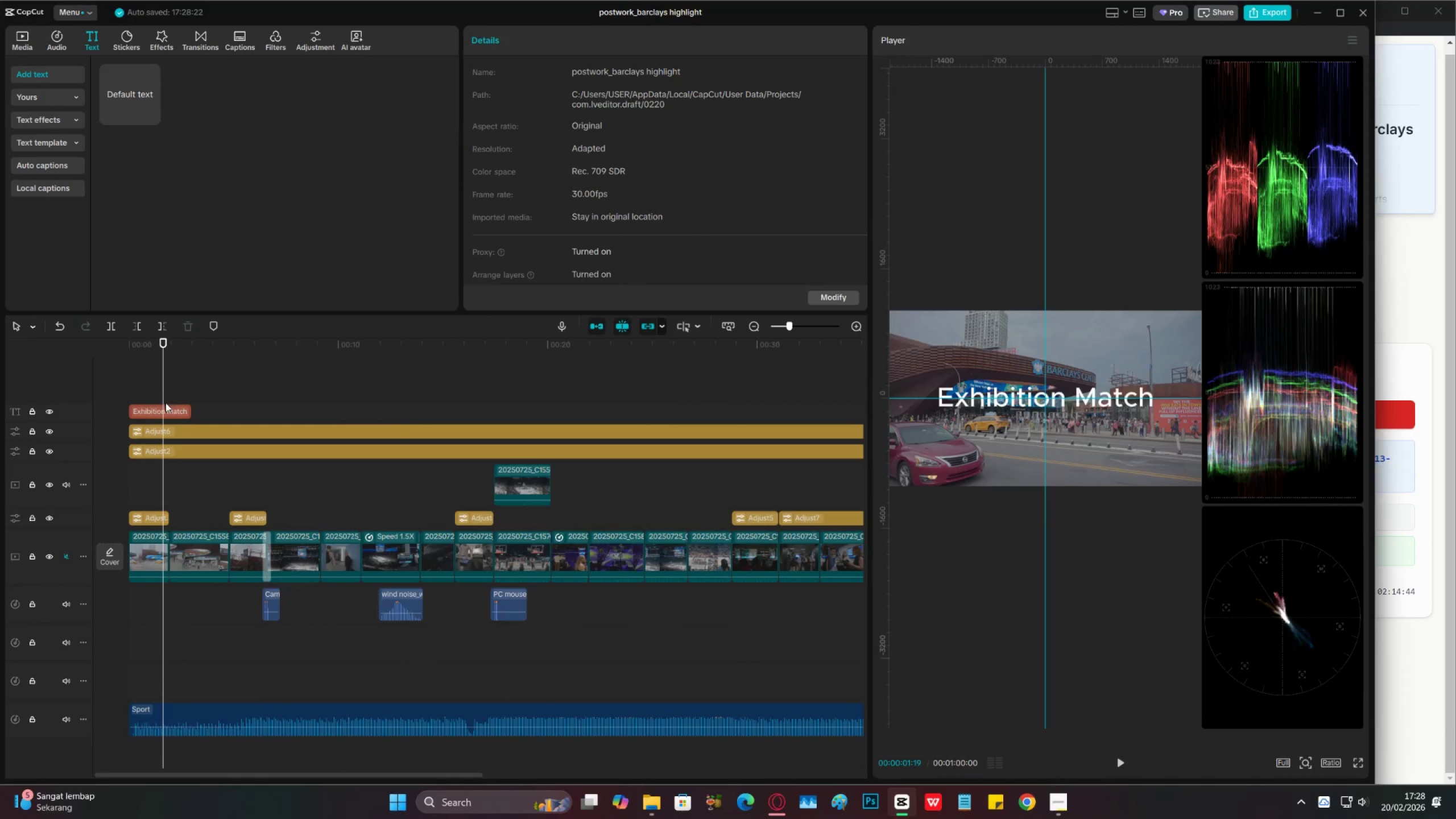 
left_click([167, 408])
 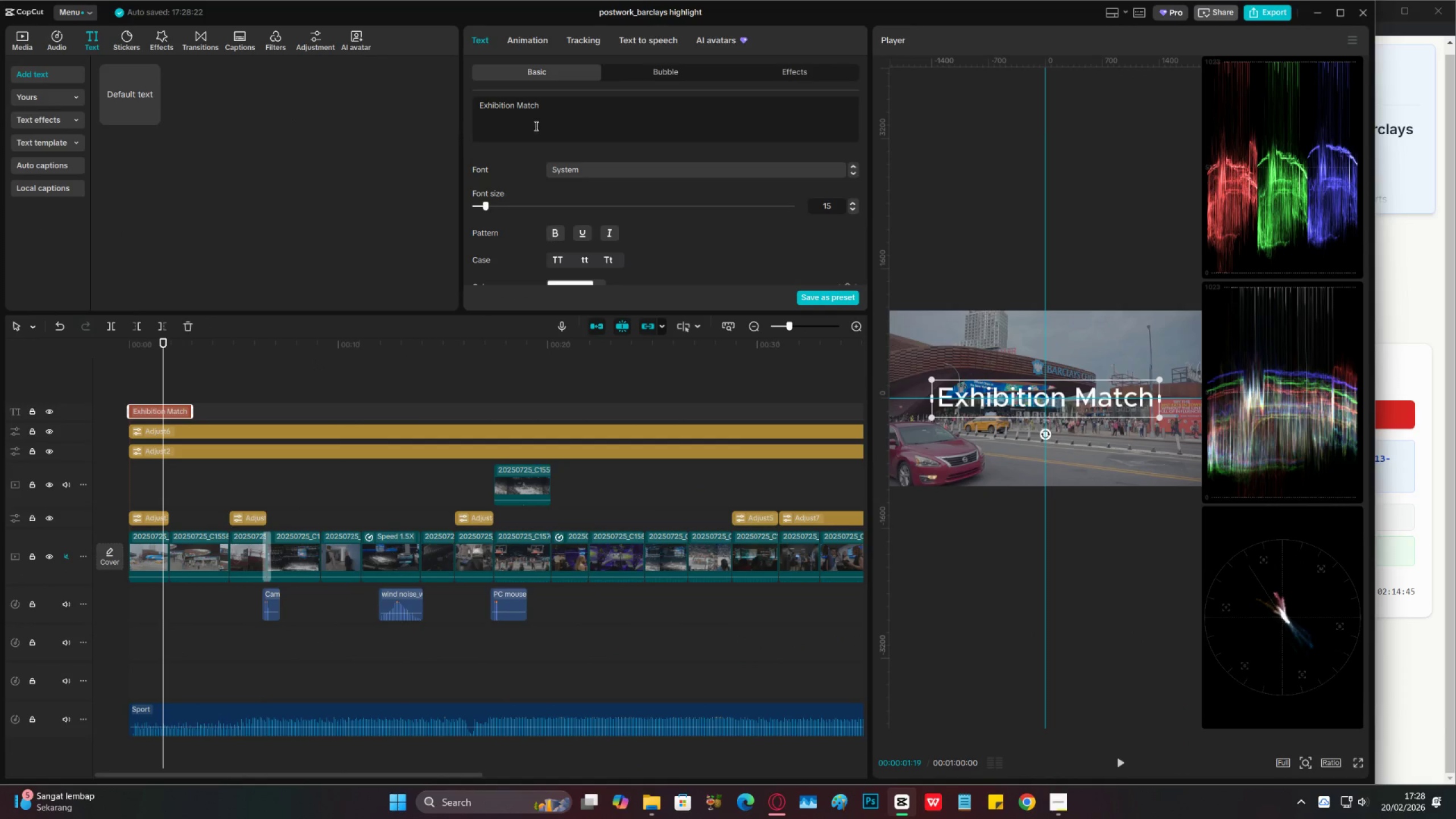 
left_click([541, 106])
 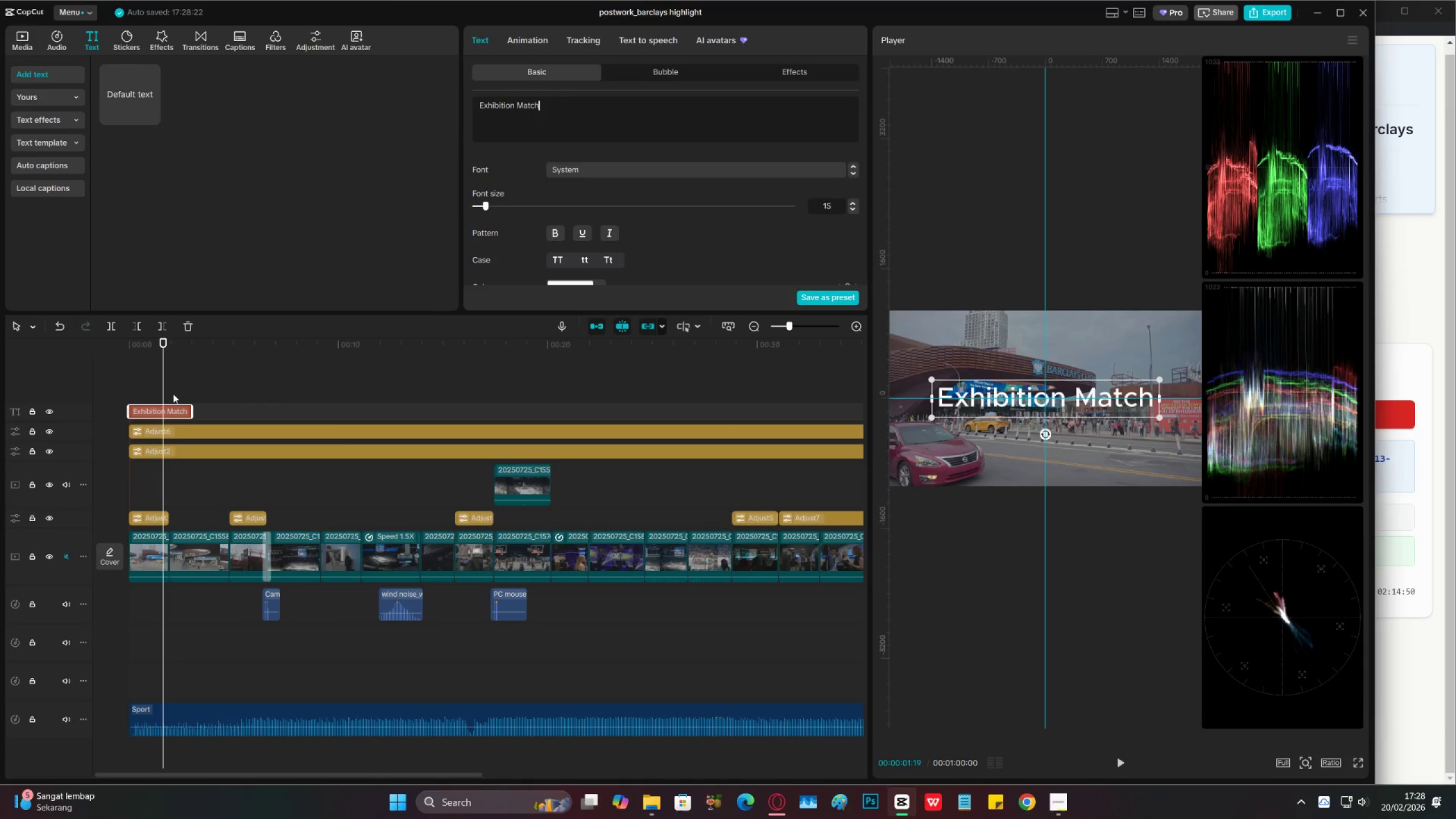 
wait(5.55)
 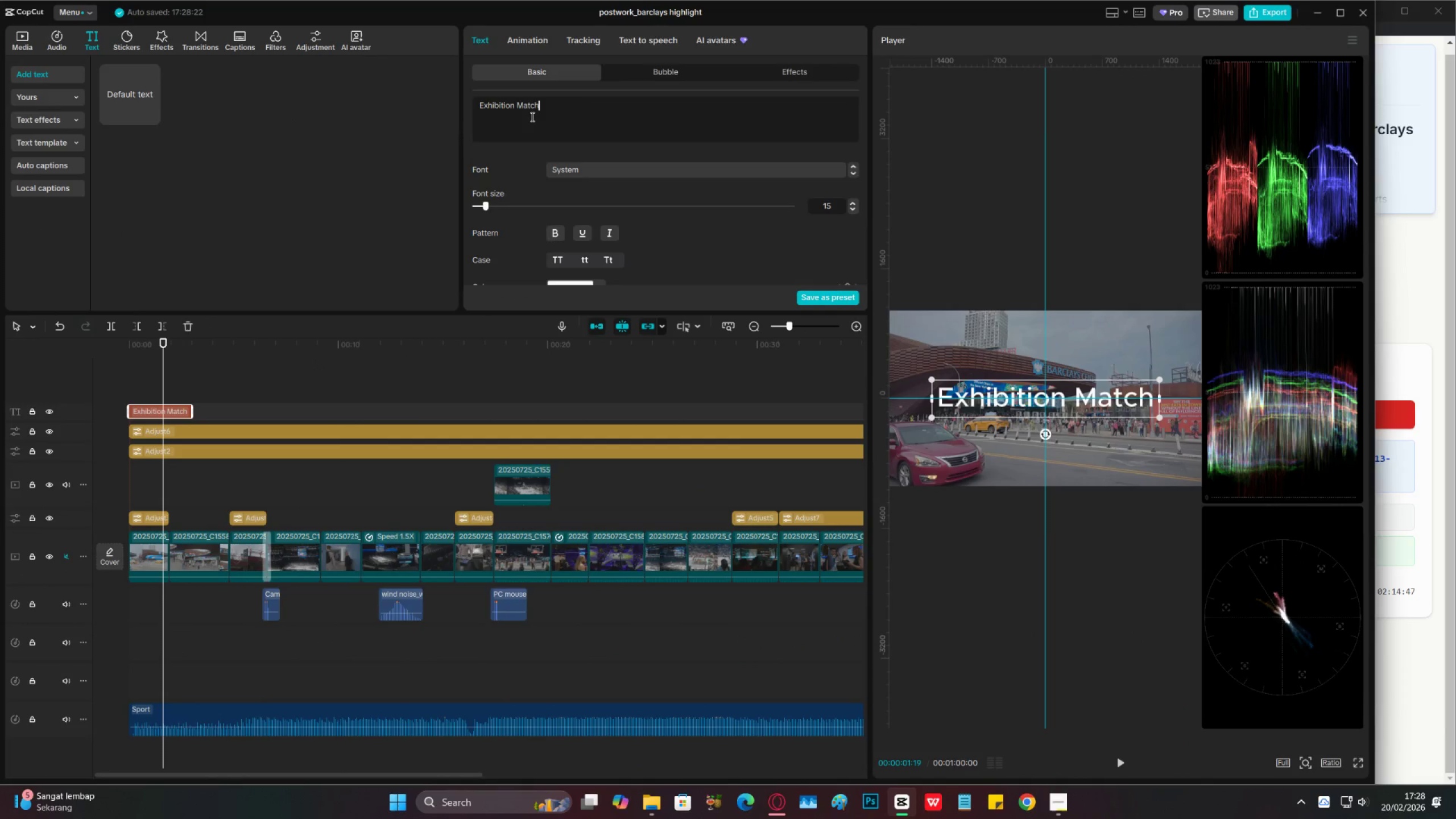 
hold_key(key=AltLeft, duration=0.95)
left_click_drag(start_coordinate=[166, 413], to_coordinate=[160, 395])
 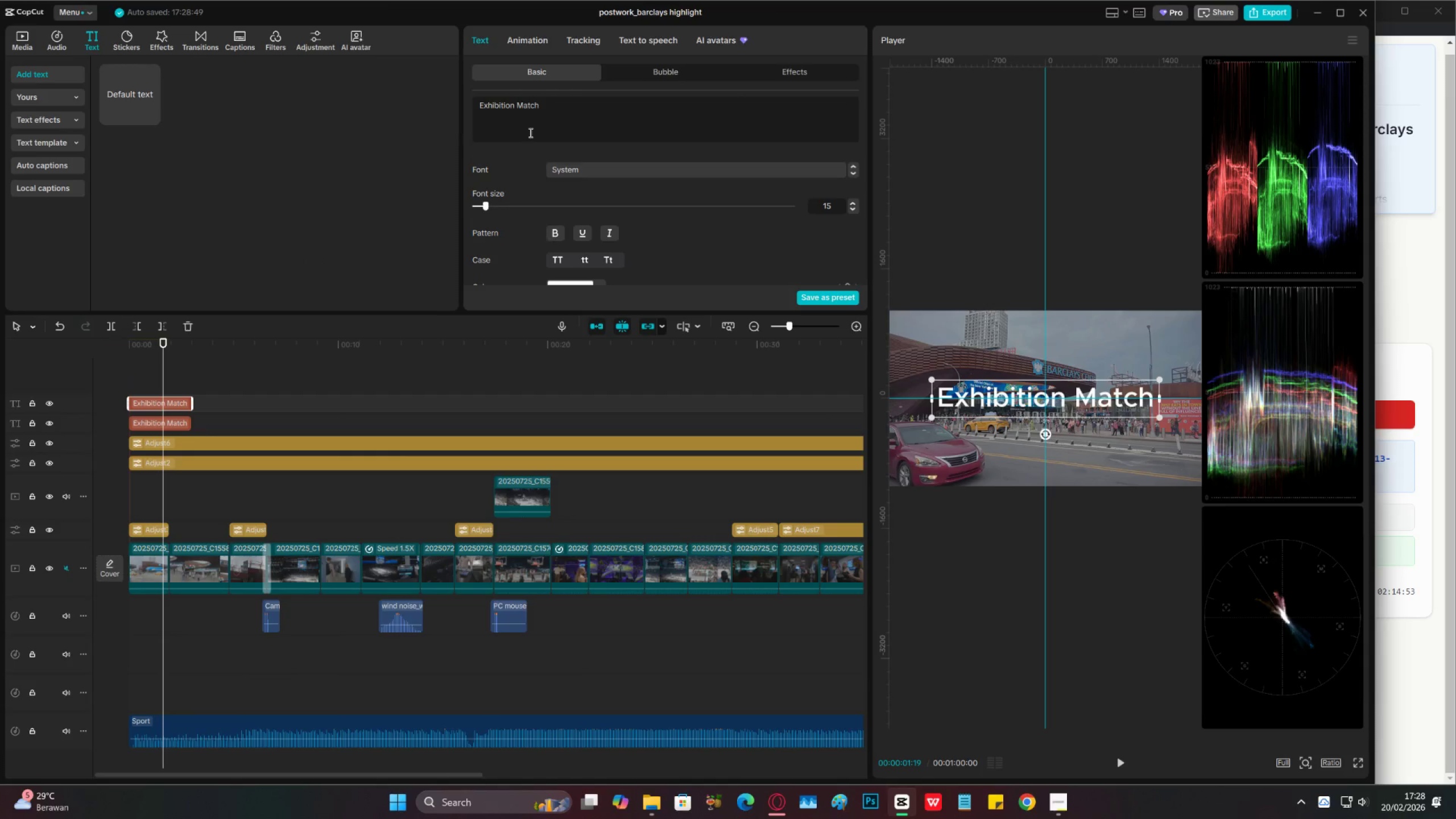 
left_click([561, 104])
 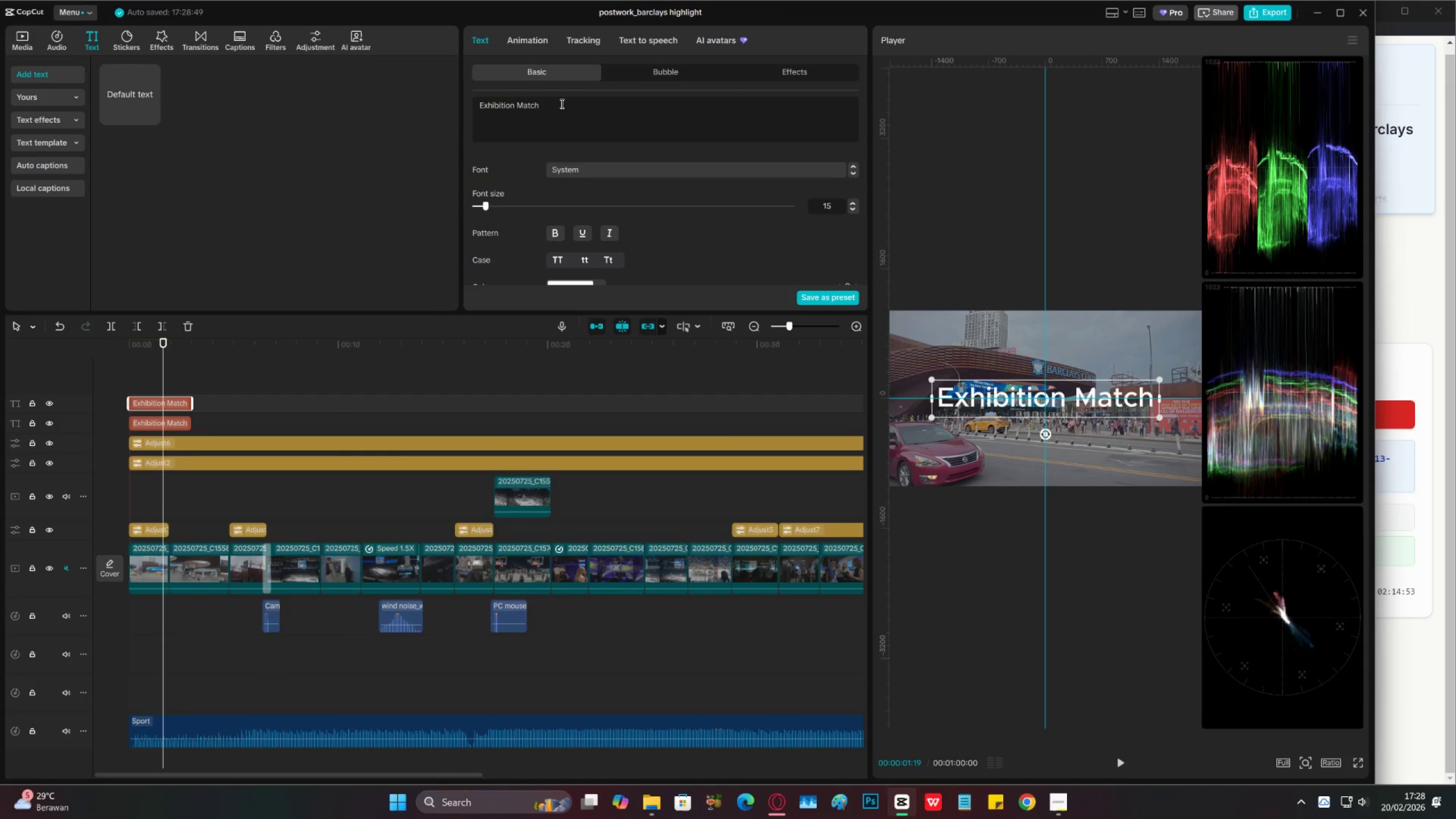 
key(Control+A)
 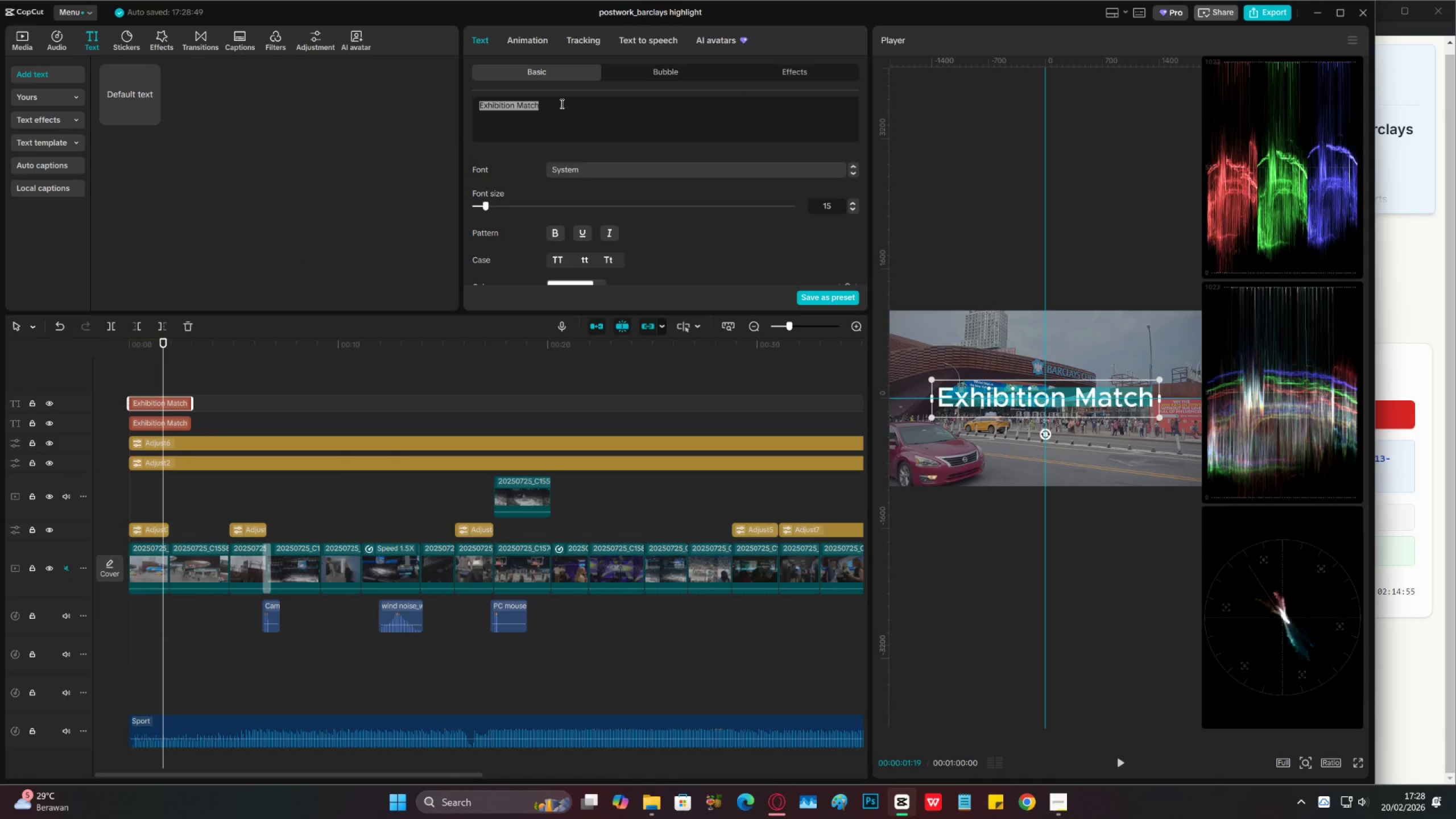 
type(b)
key(Backspace)
type(Brooklyn Nts & )
 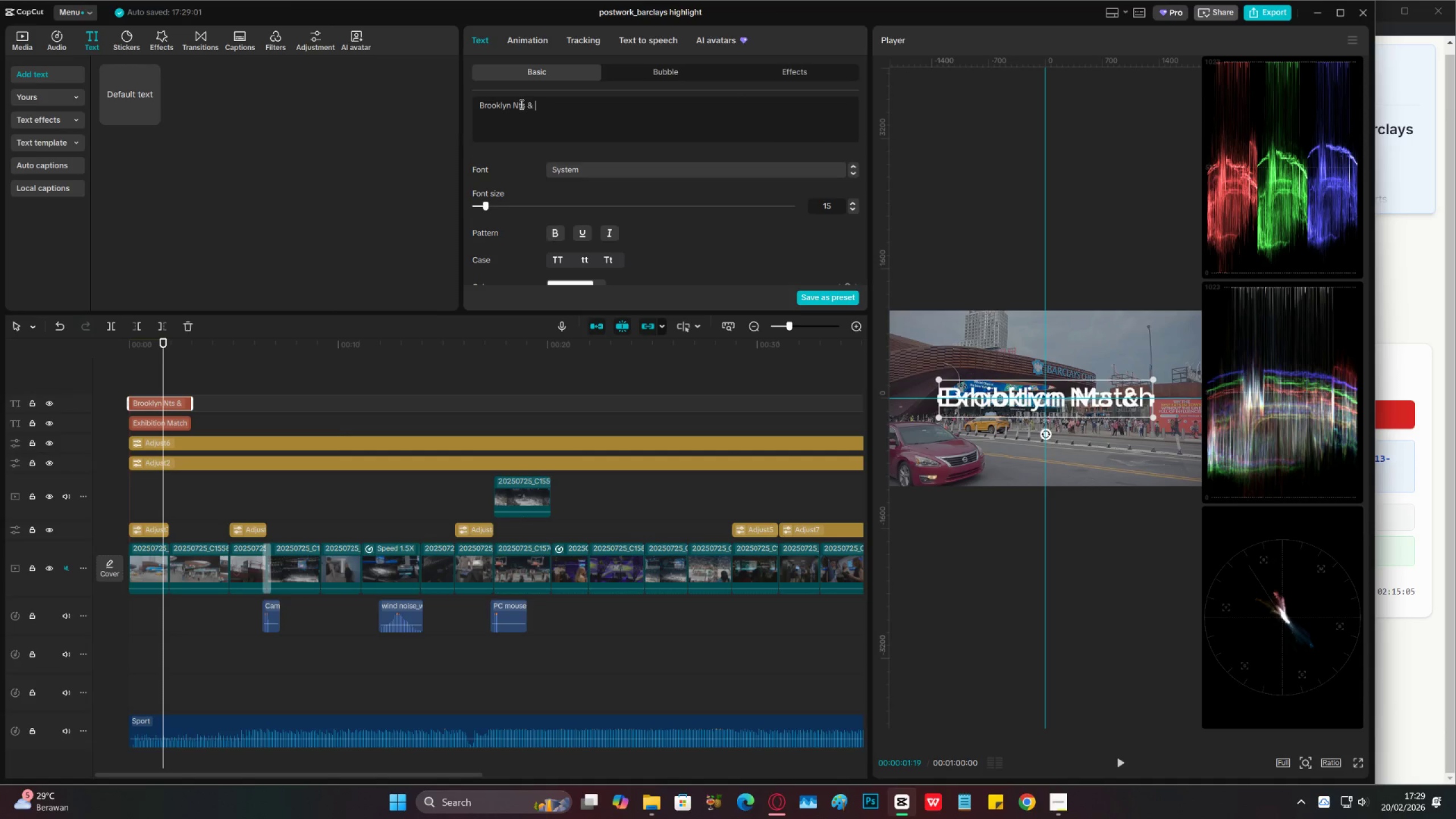 
left_click([518, 104])
 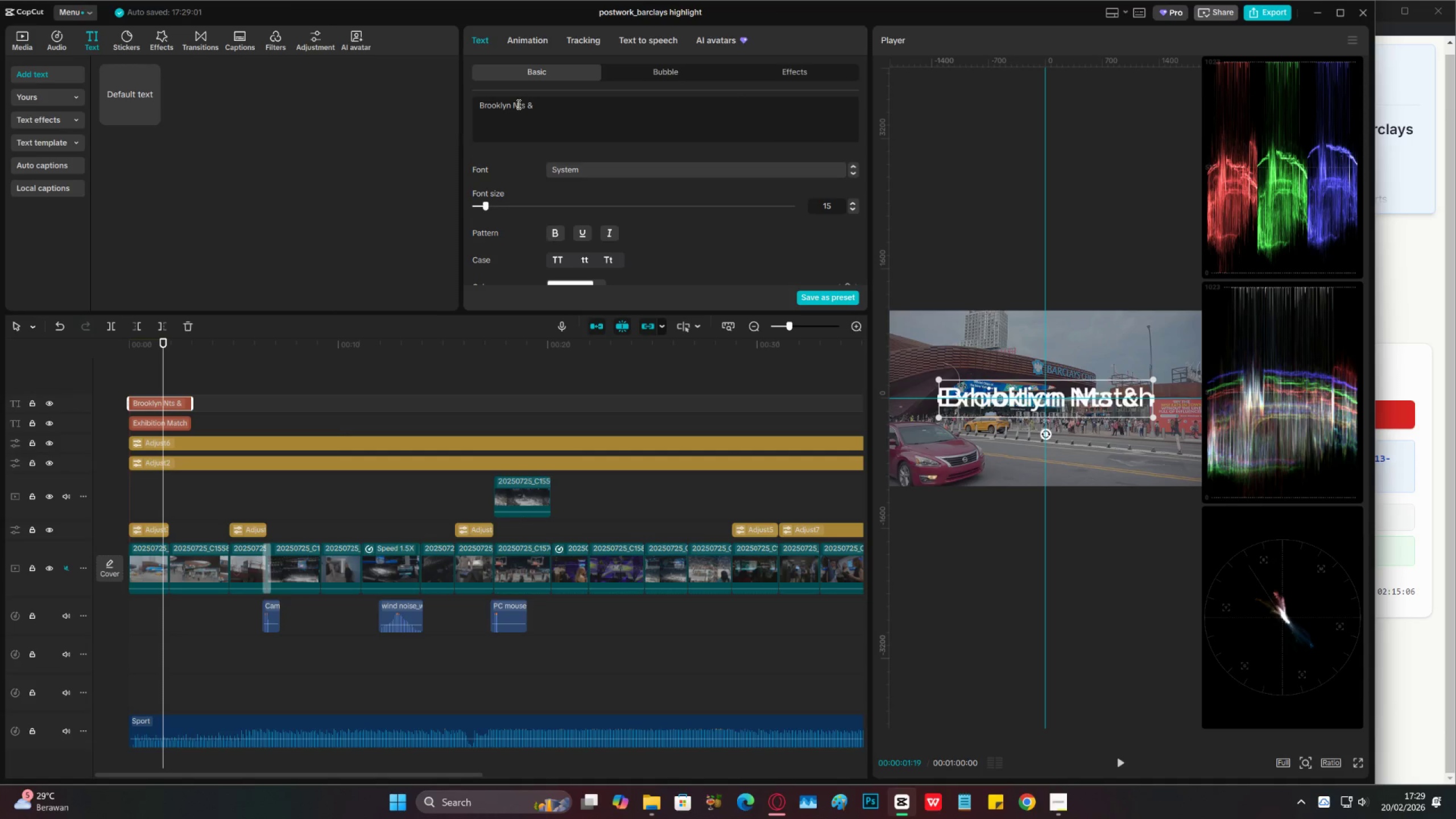 
key(E)
 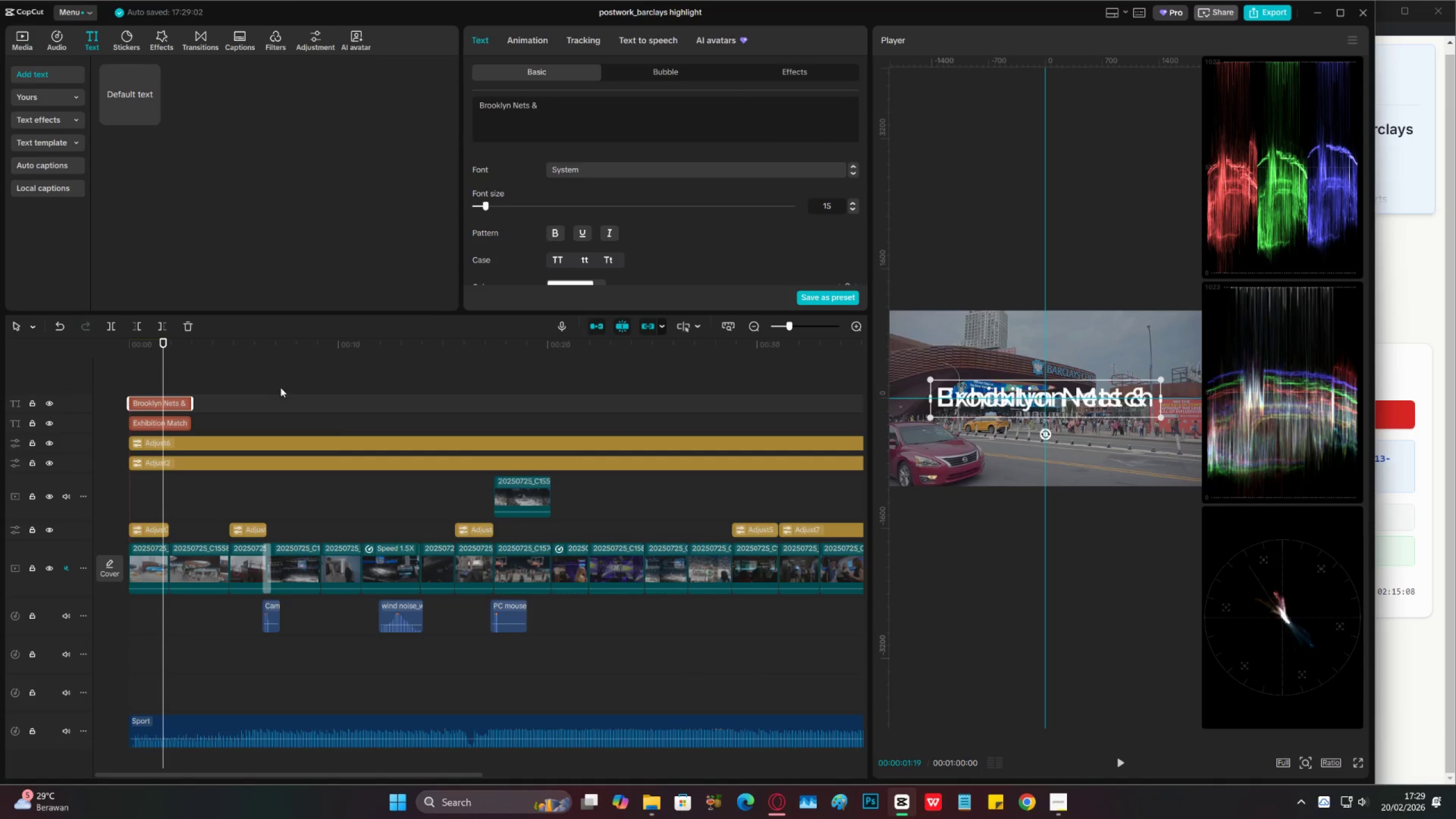 
left_click_drag(start_coordinate=[304, 351], to_coordinate=[406, 384])
 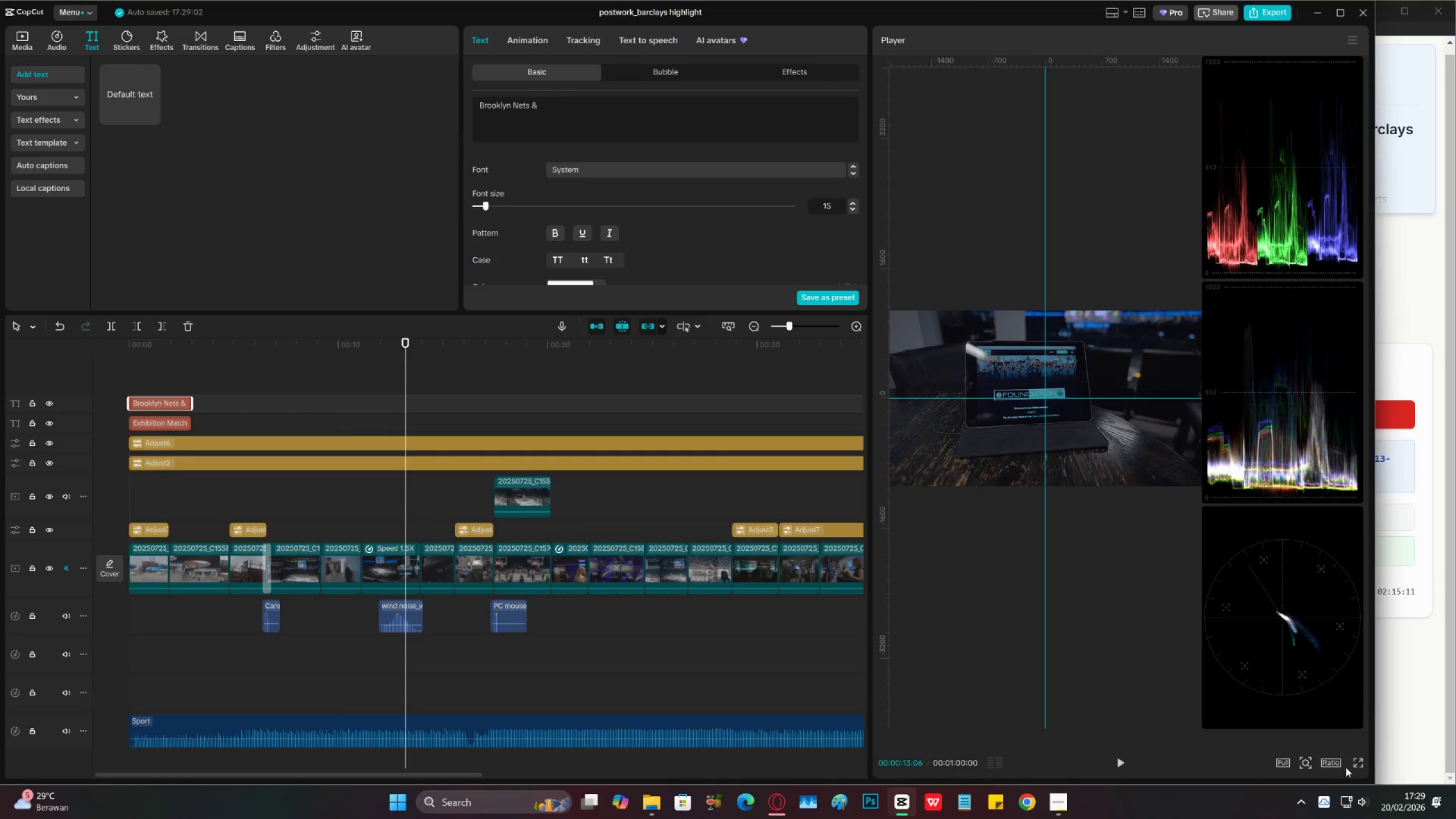 
left_click([1359, 764])
 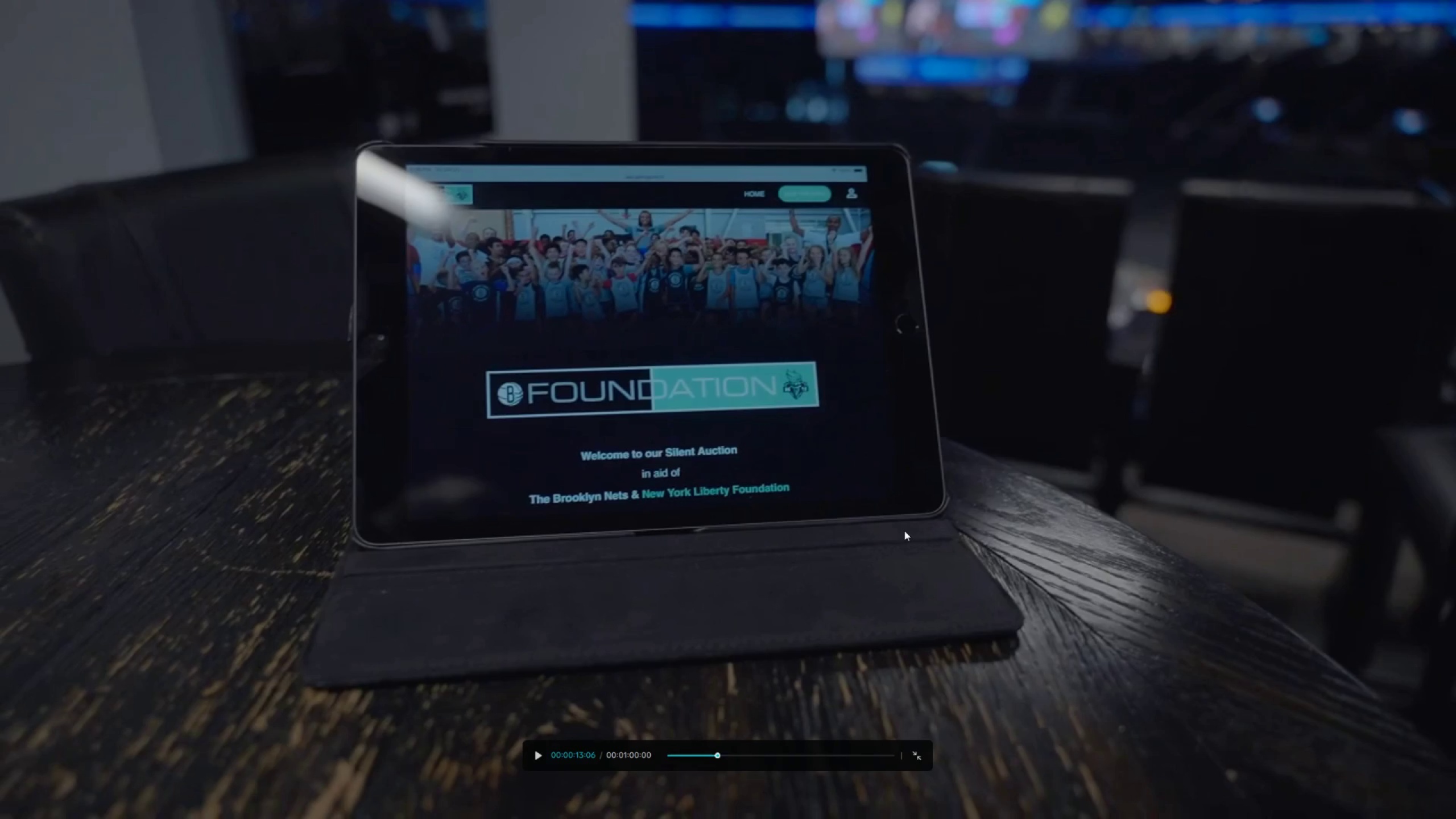 
key(Escape)
 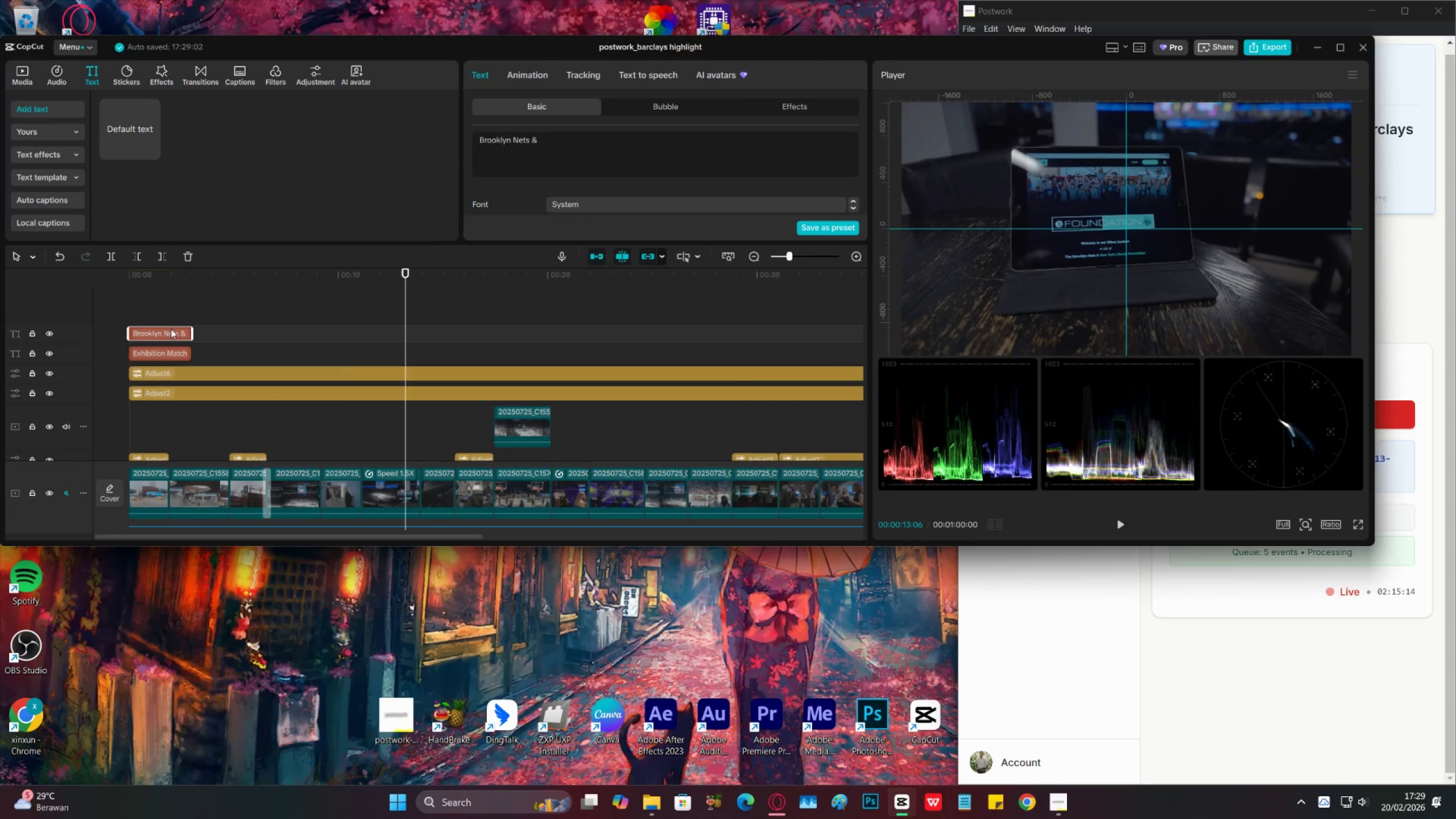 
left_click([168, 323])
 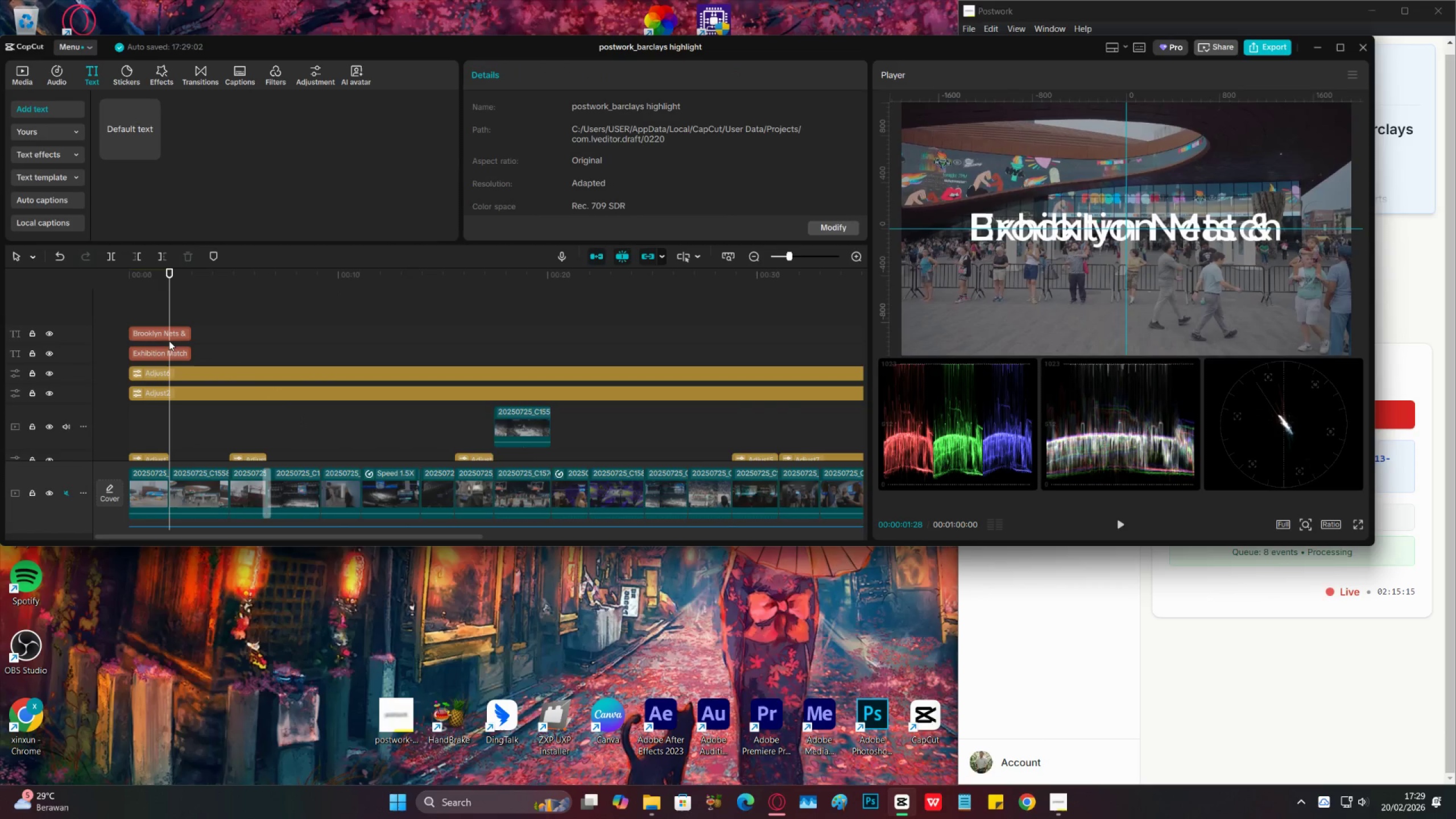 
left_click([169, 334])
 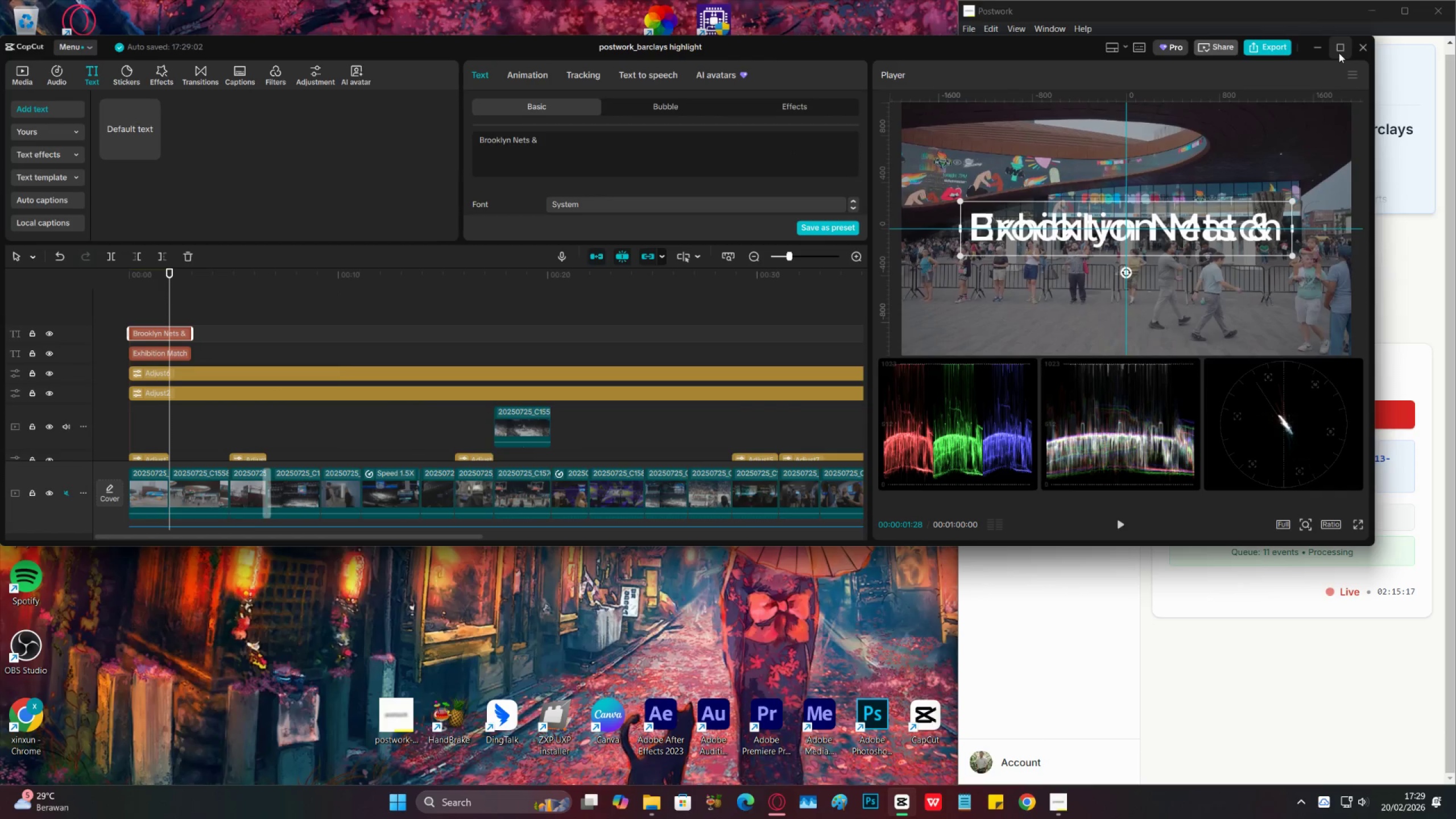 
left_click([1339, 53])
 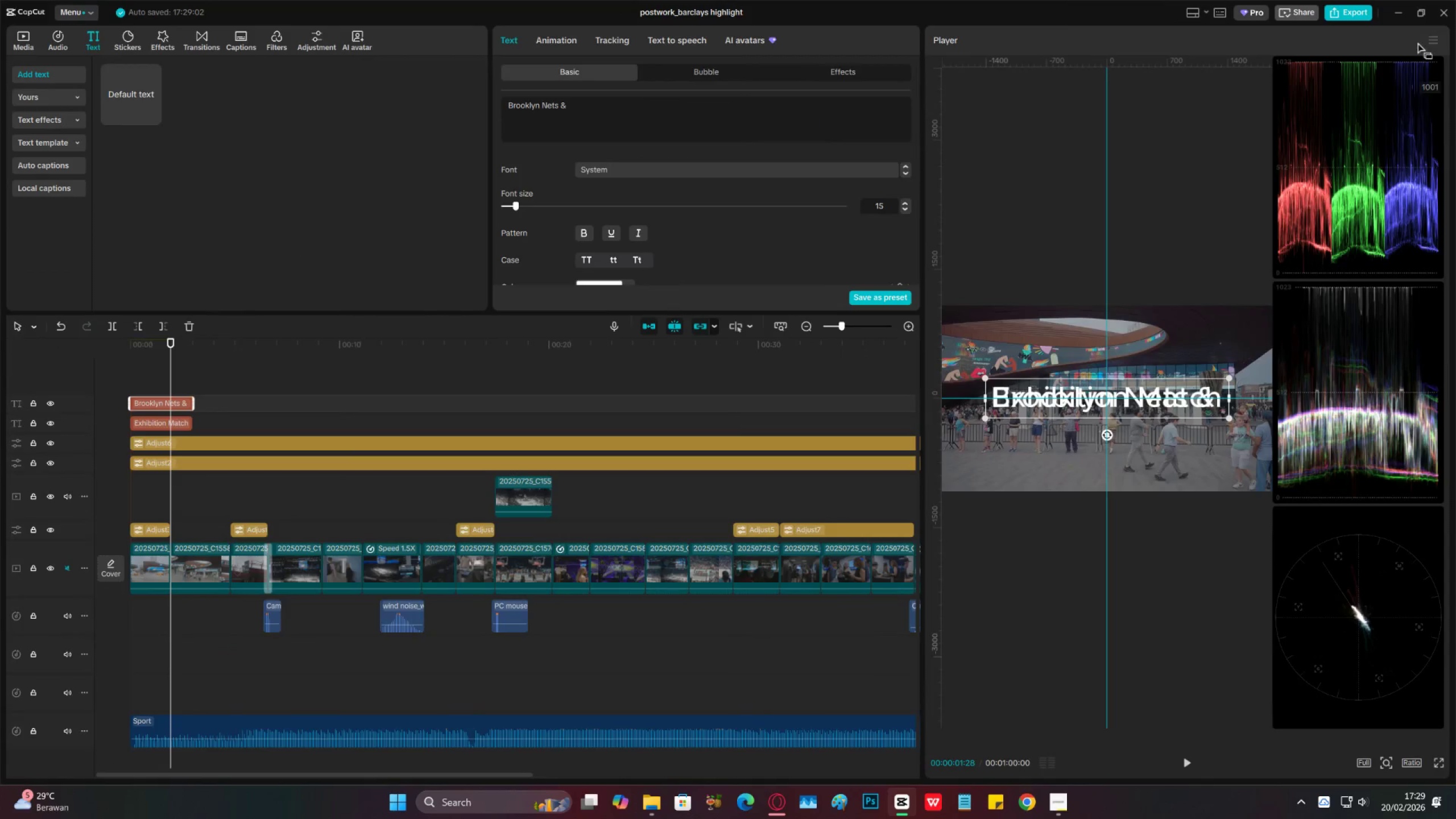 
left_click([1416, 15])
 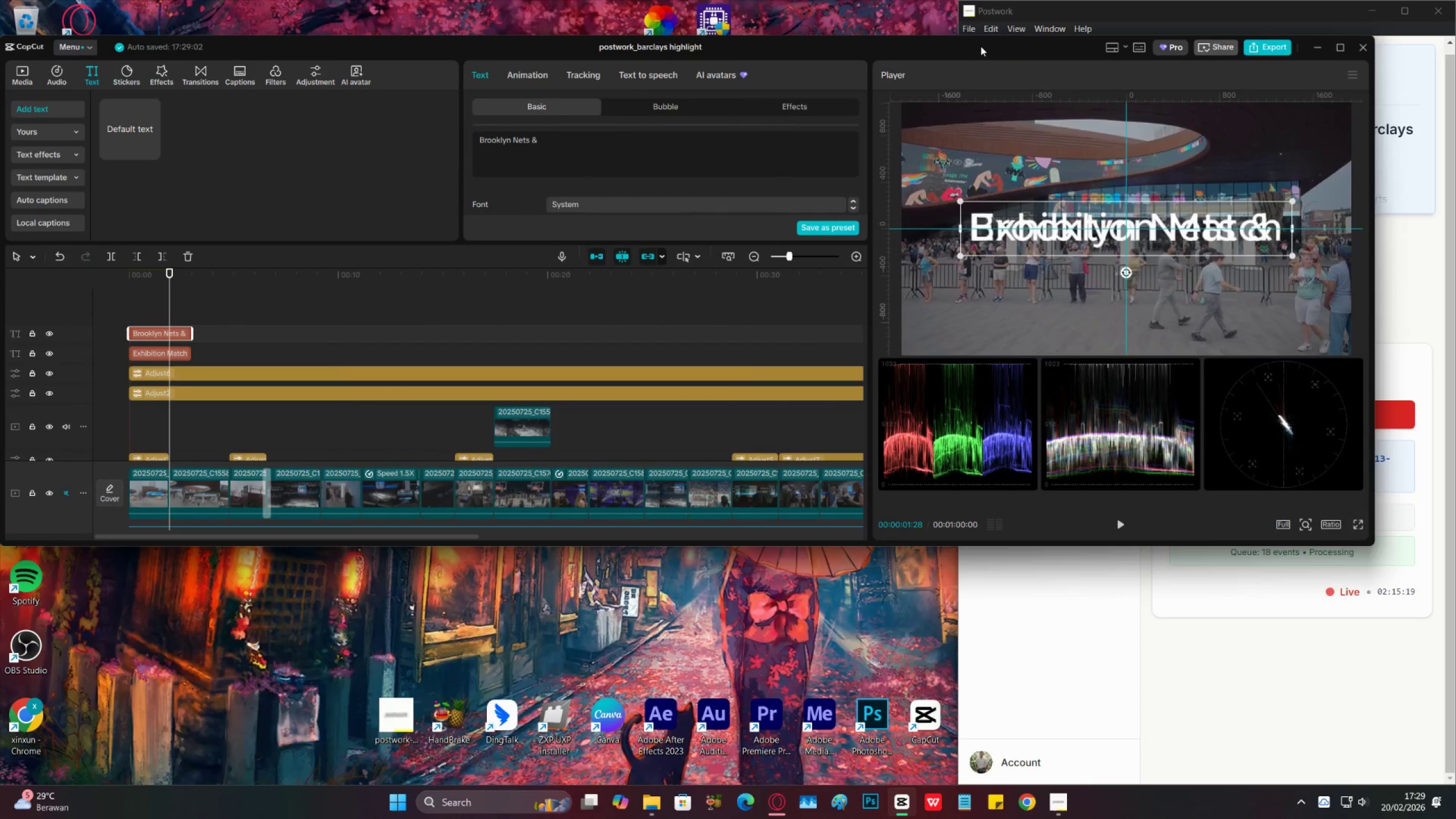 
left_click_drag(start_coordinate=[977, 48], to_coordinate=[0, 224])
 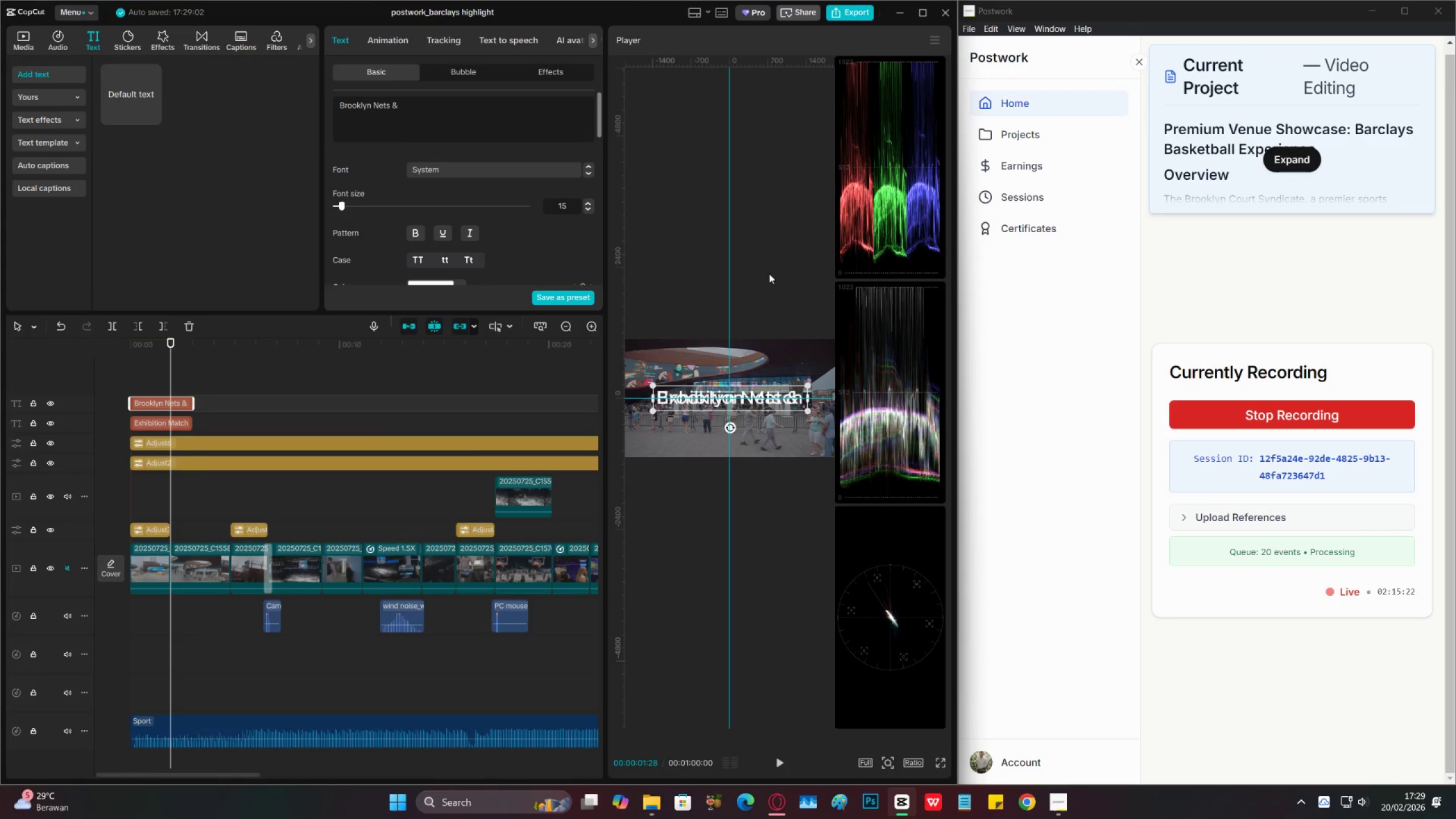 
left_click([953, 280])
 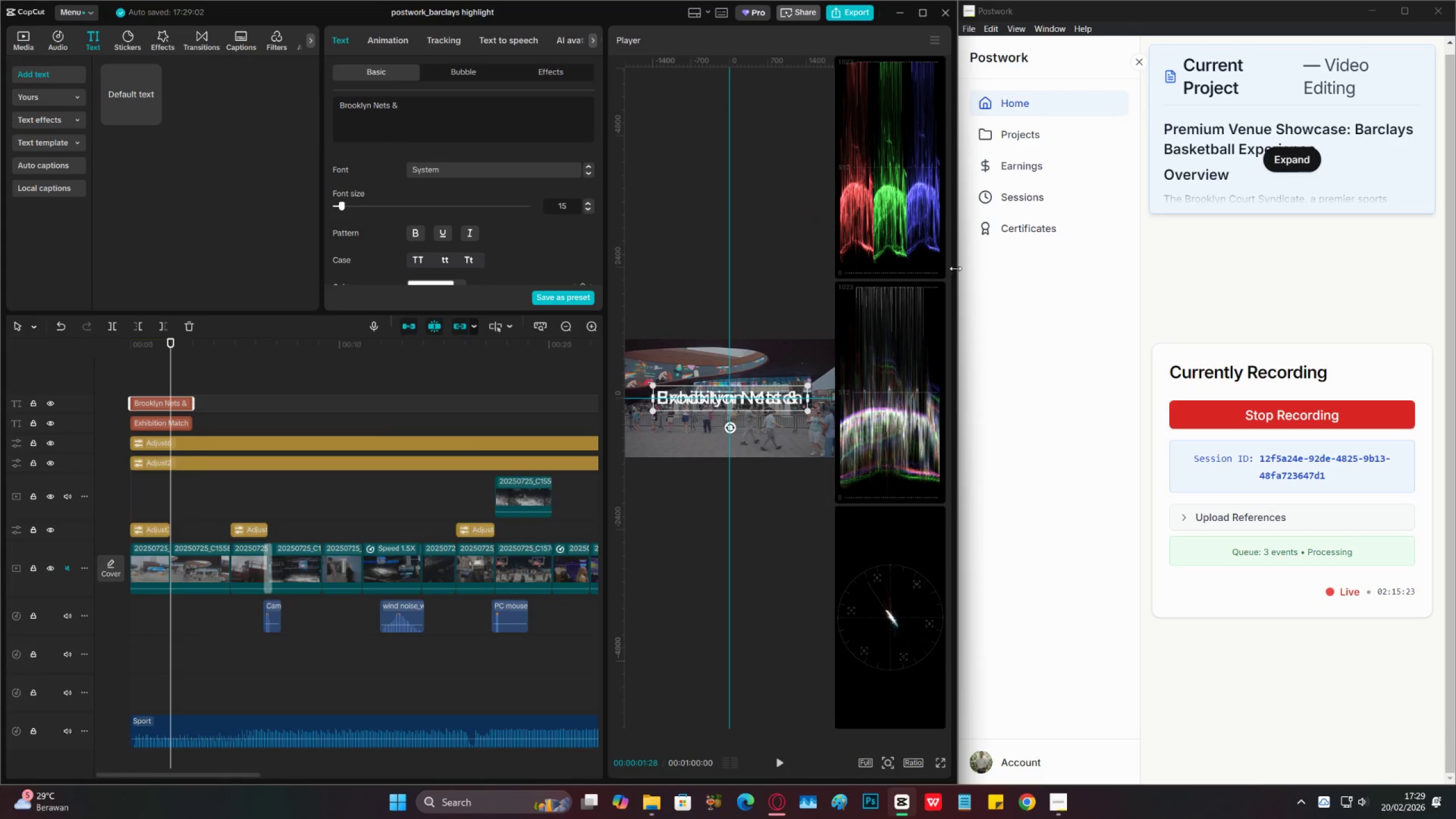 
left_click([958, 267])